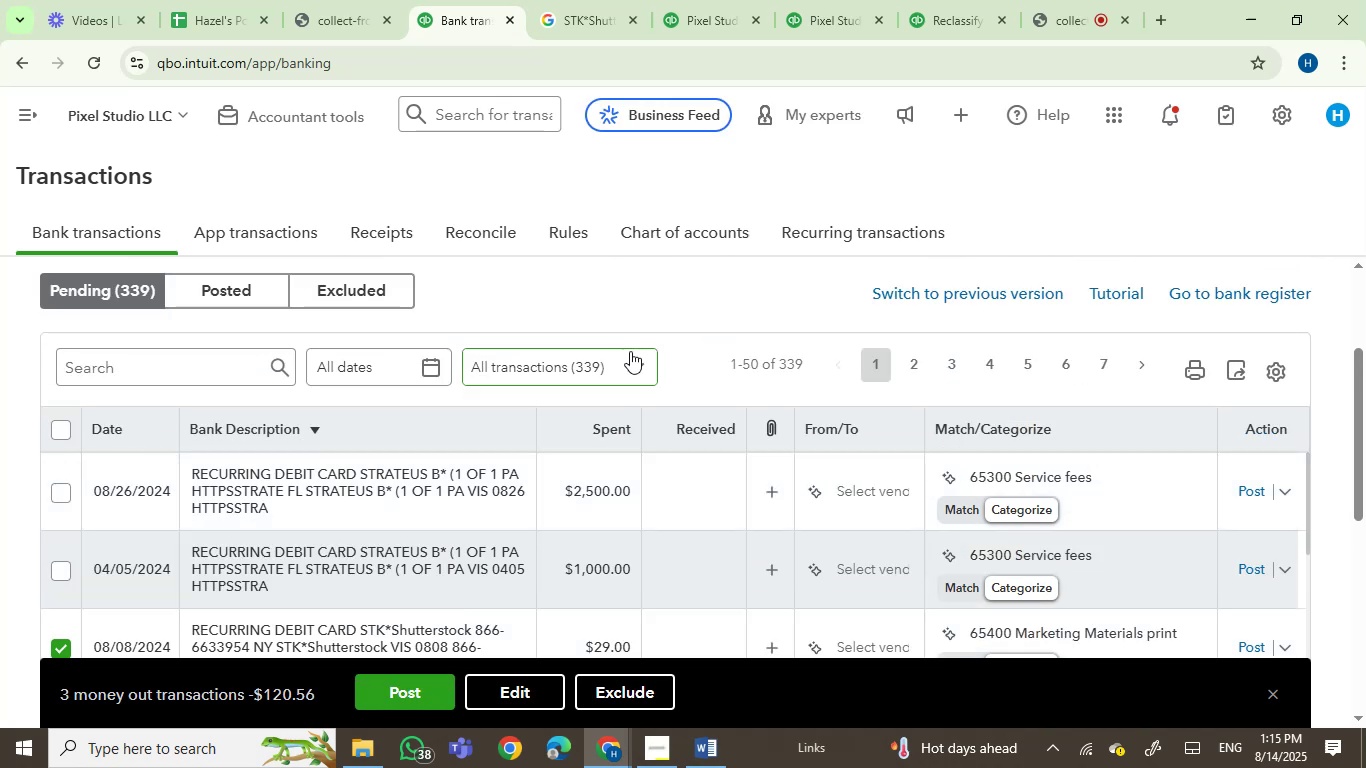 
scroll: coordinate [635, 487], scroll_direction: down, amount: 4.0
 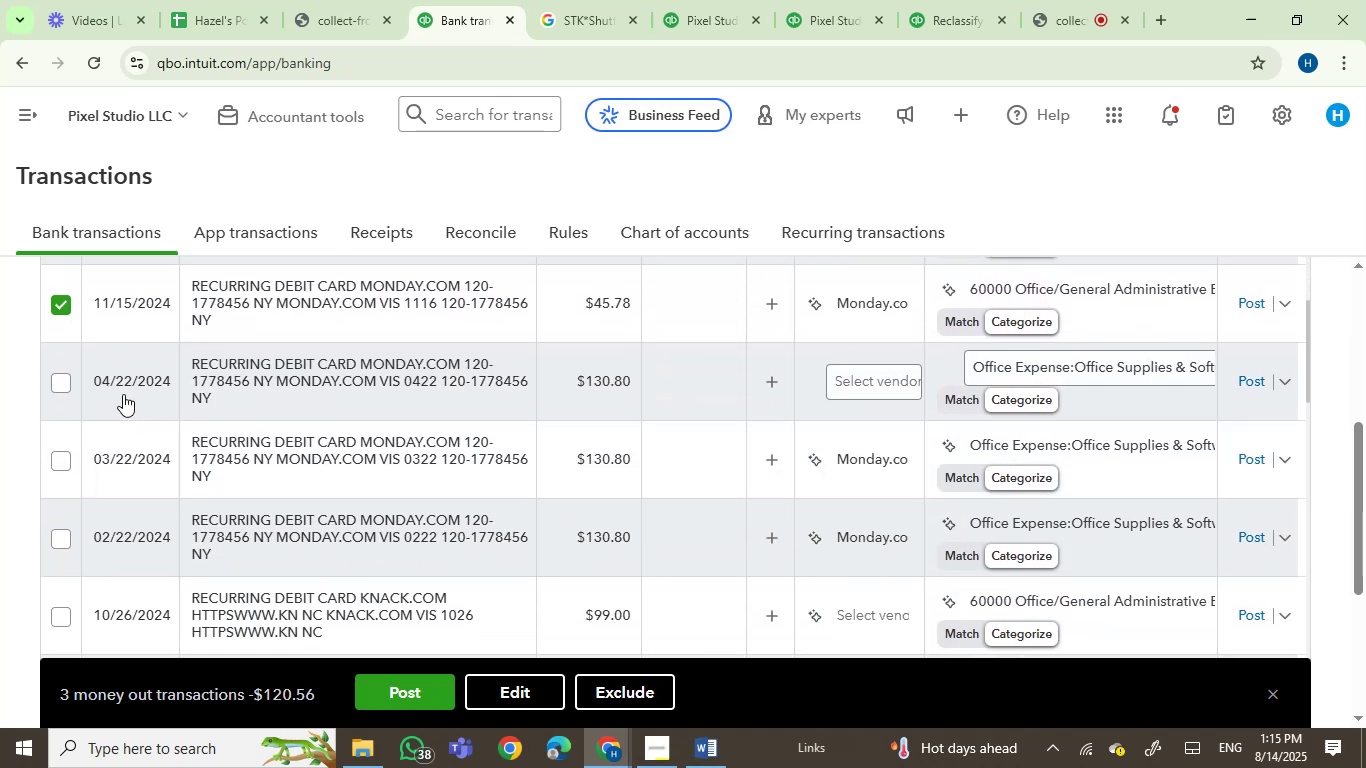 
left_click([56, 377])
 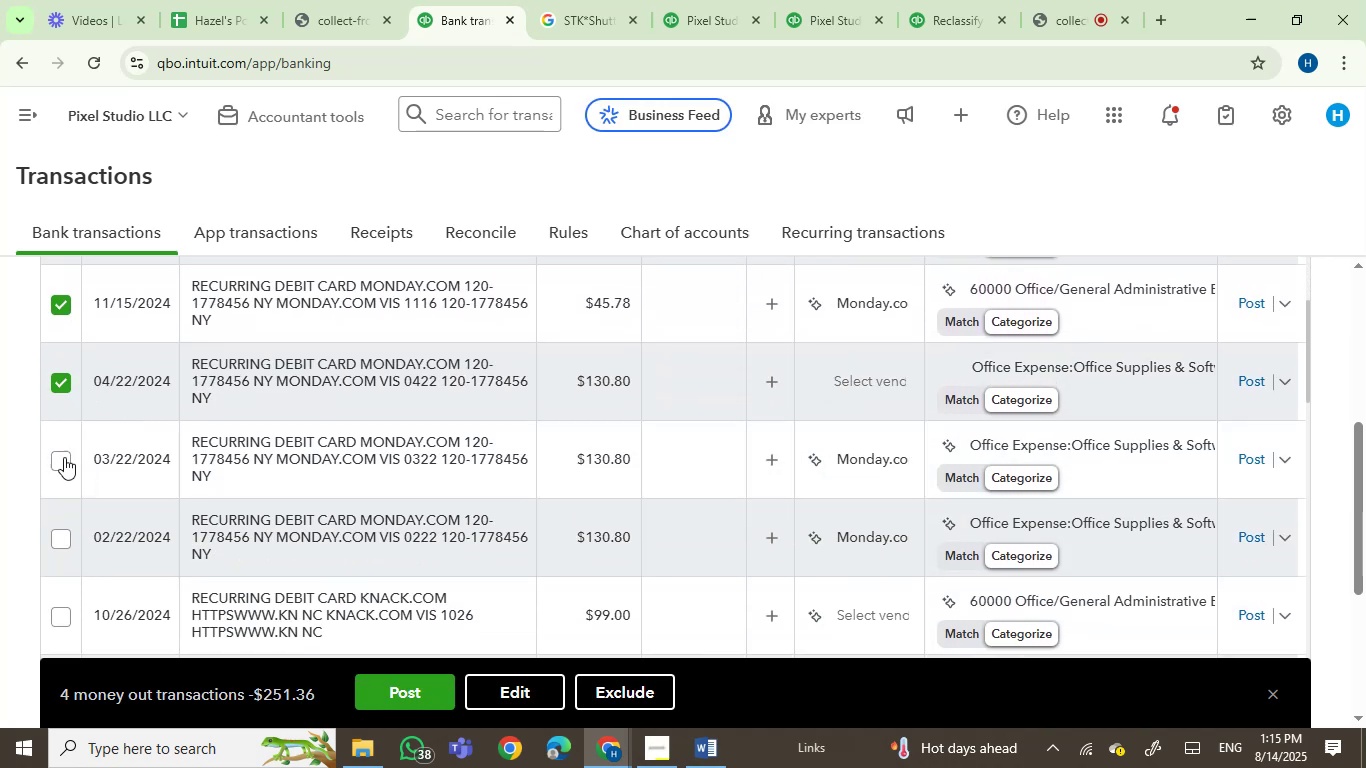 
left_click([62, 463])
 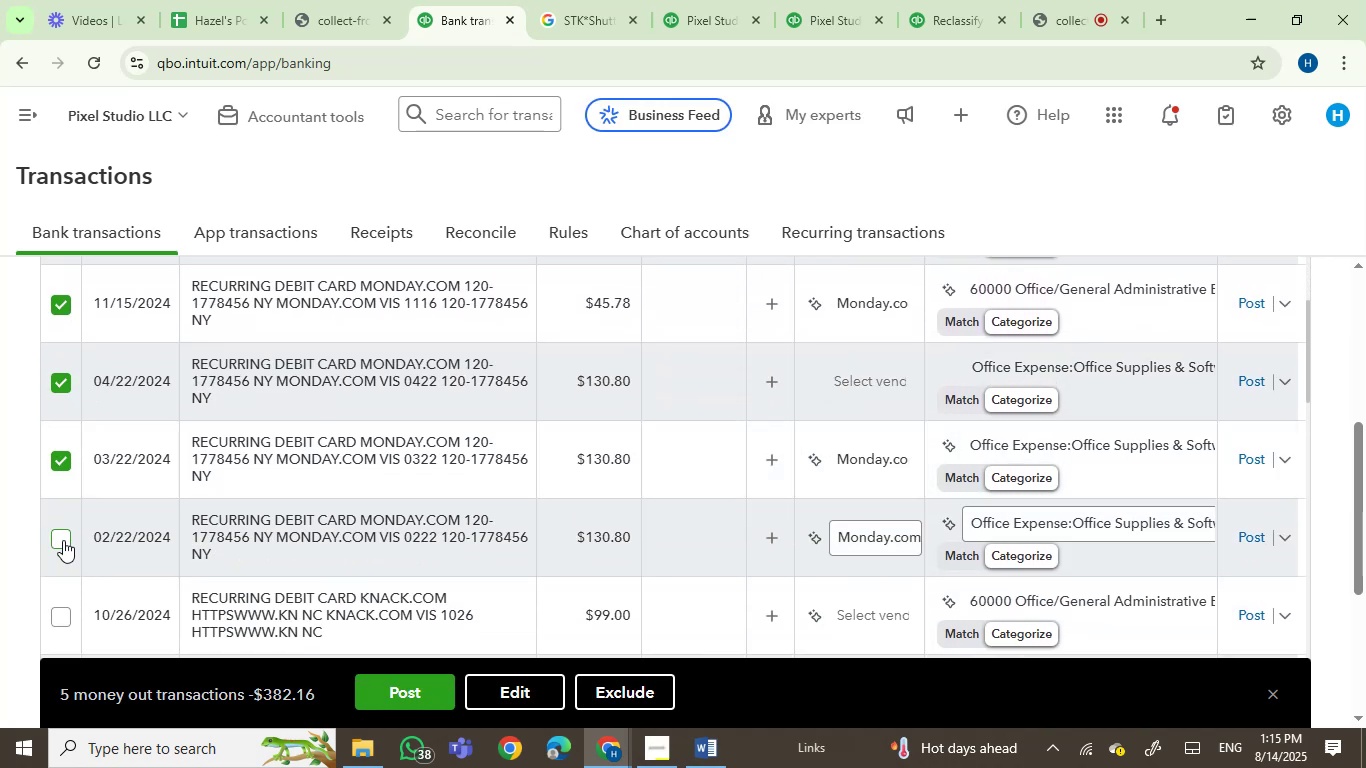 
scroll: coordinate [445, 537], scroll_direction: down, amount: 1.0
 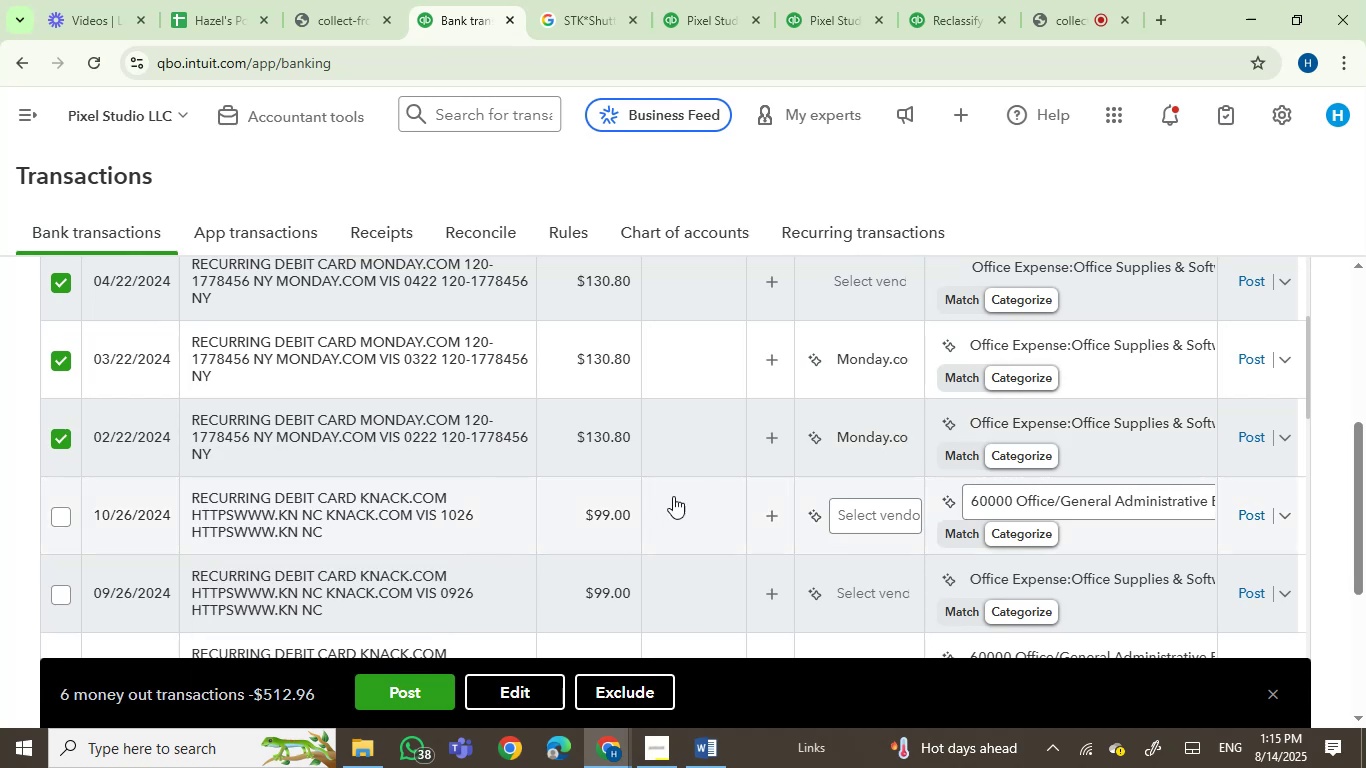 
scroll: coordinate [724, 501], scroll_direction: up, amount: 3.0
 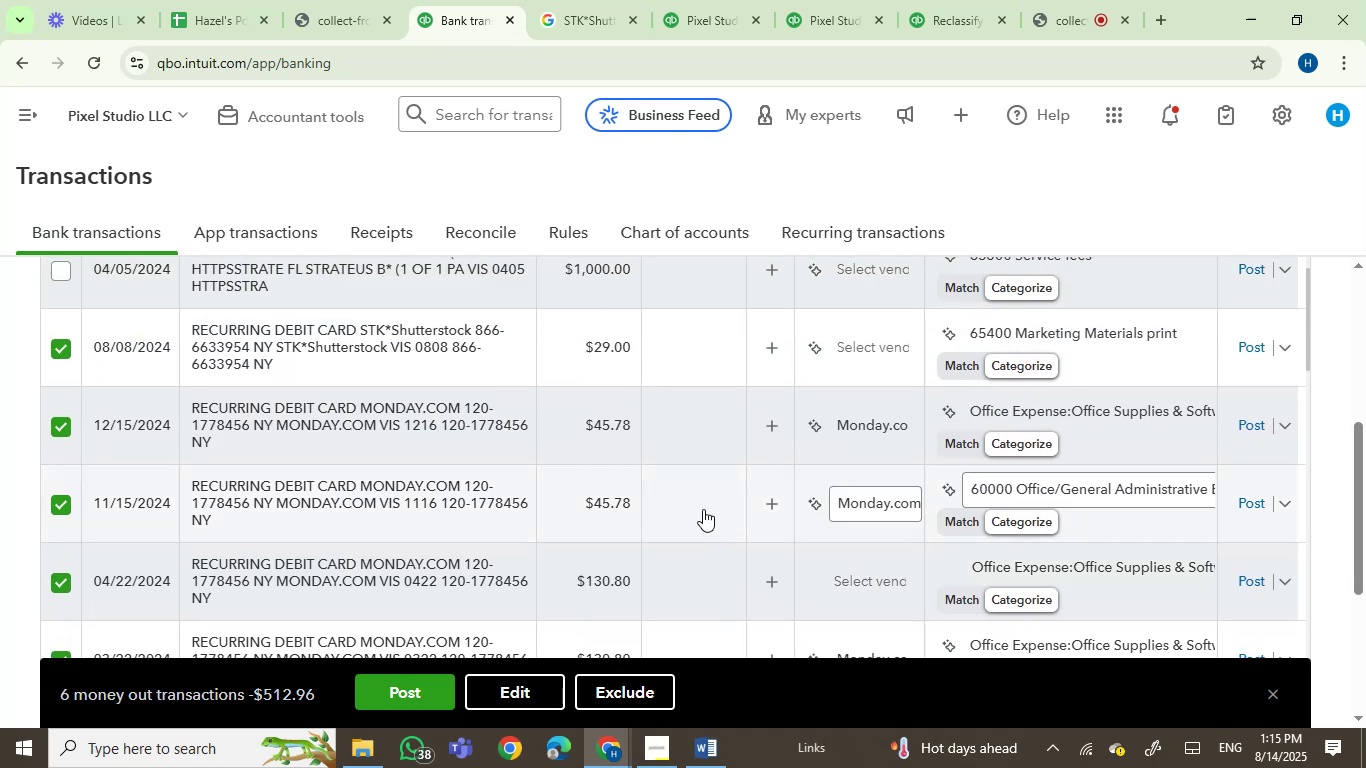 
left_click([1100, 496])
 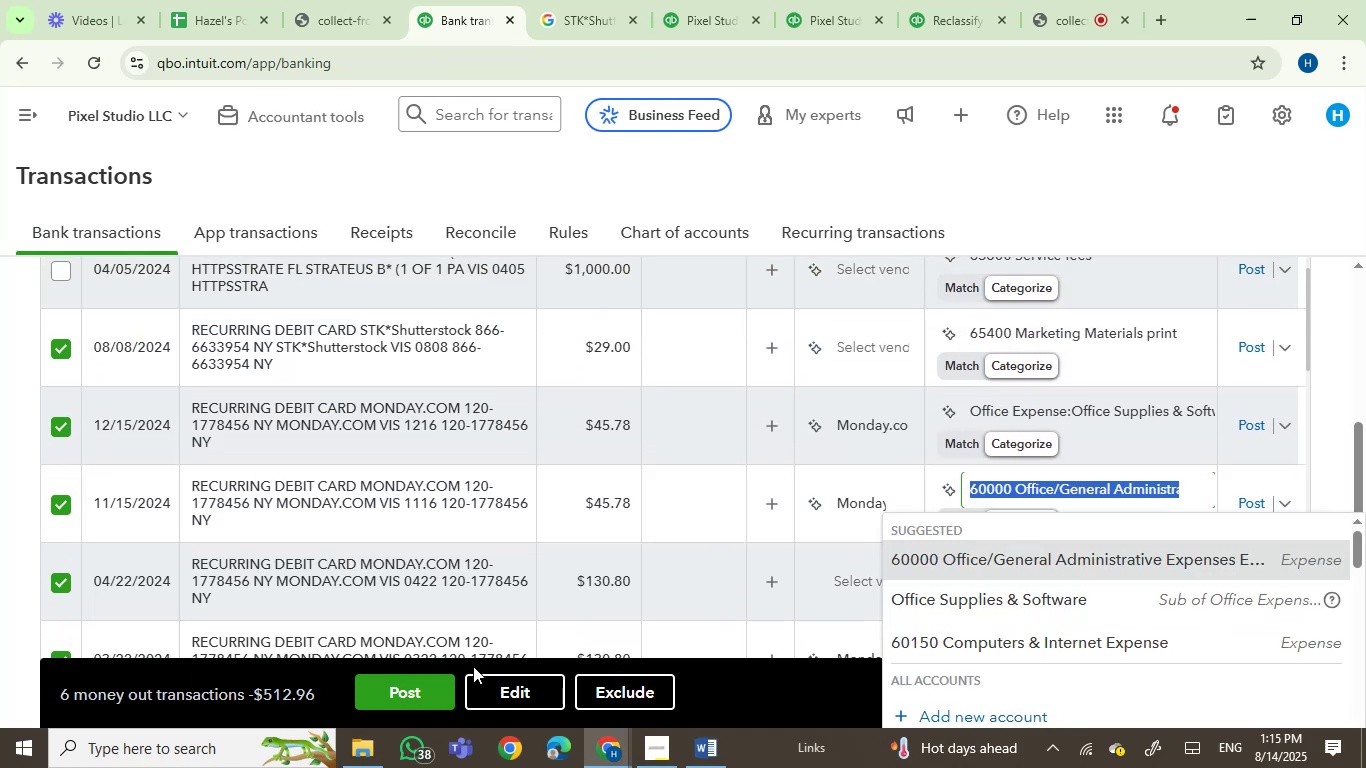 
left_click([486, 690])
 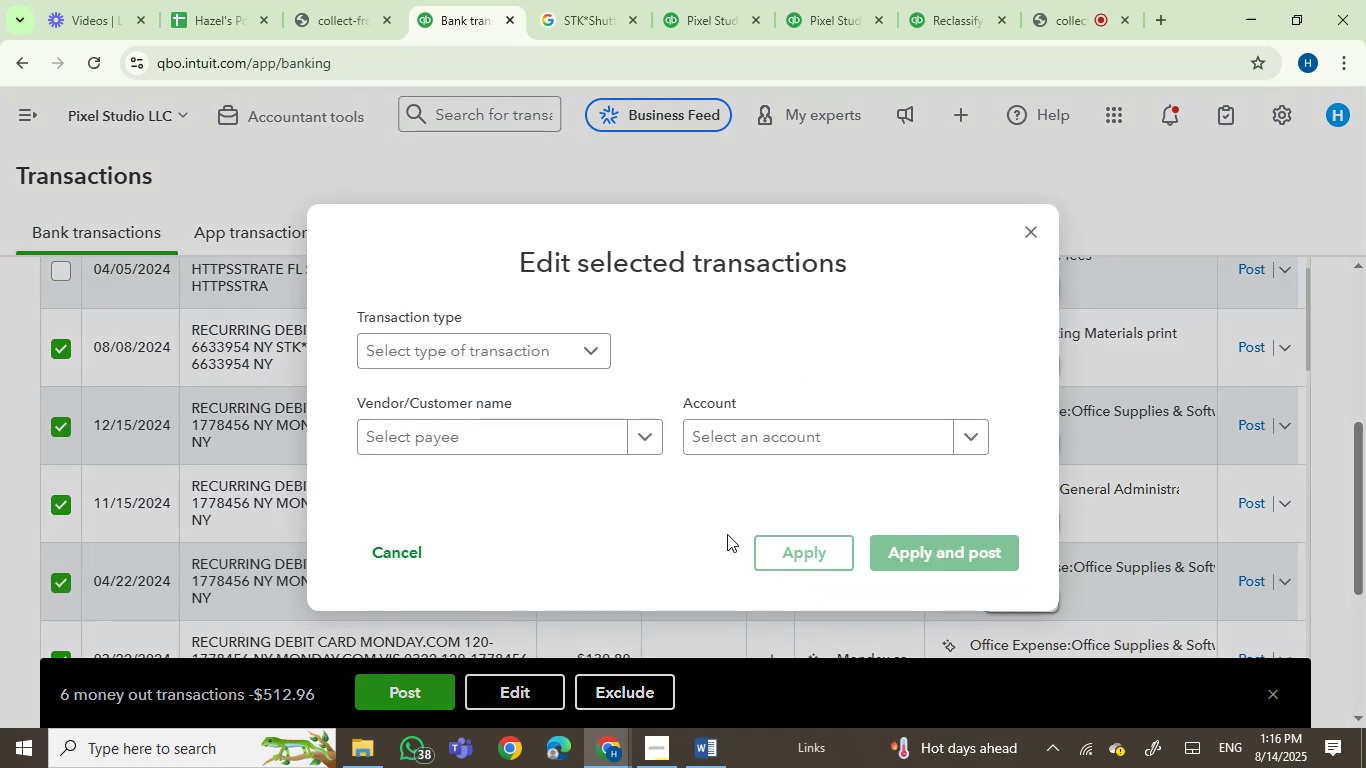 
left_click([787, 443])
 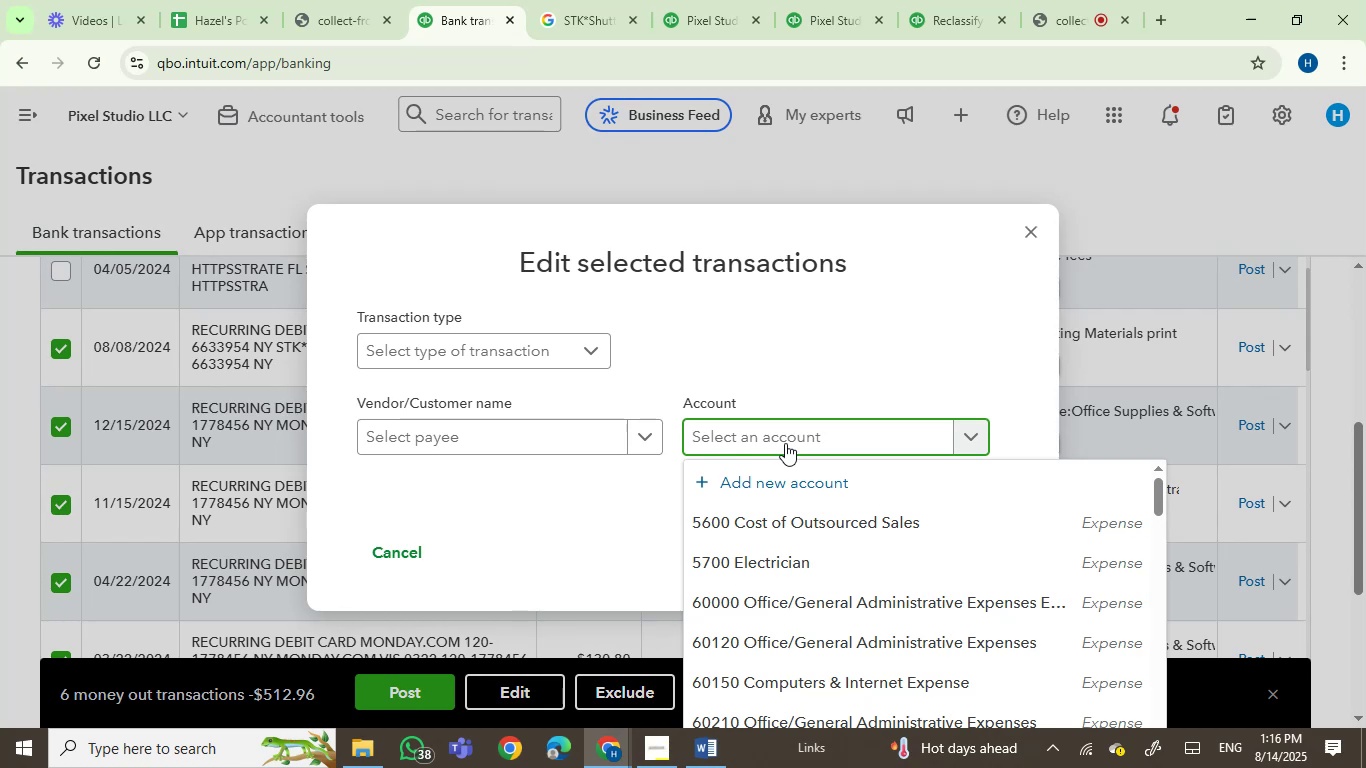 
type(softwa)
 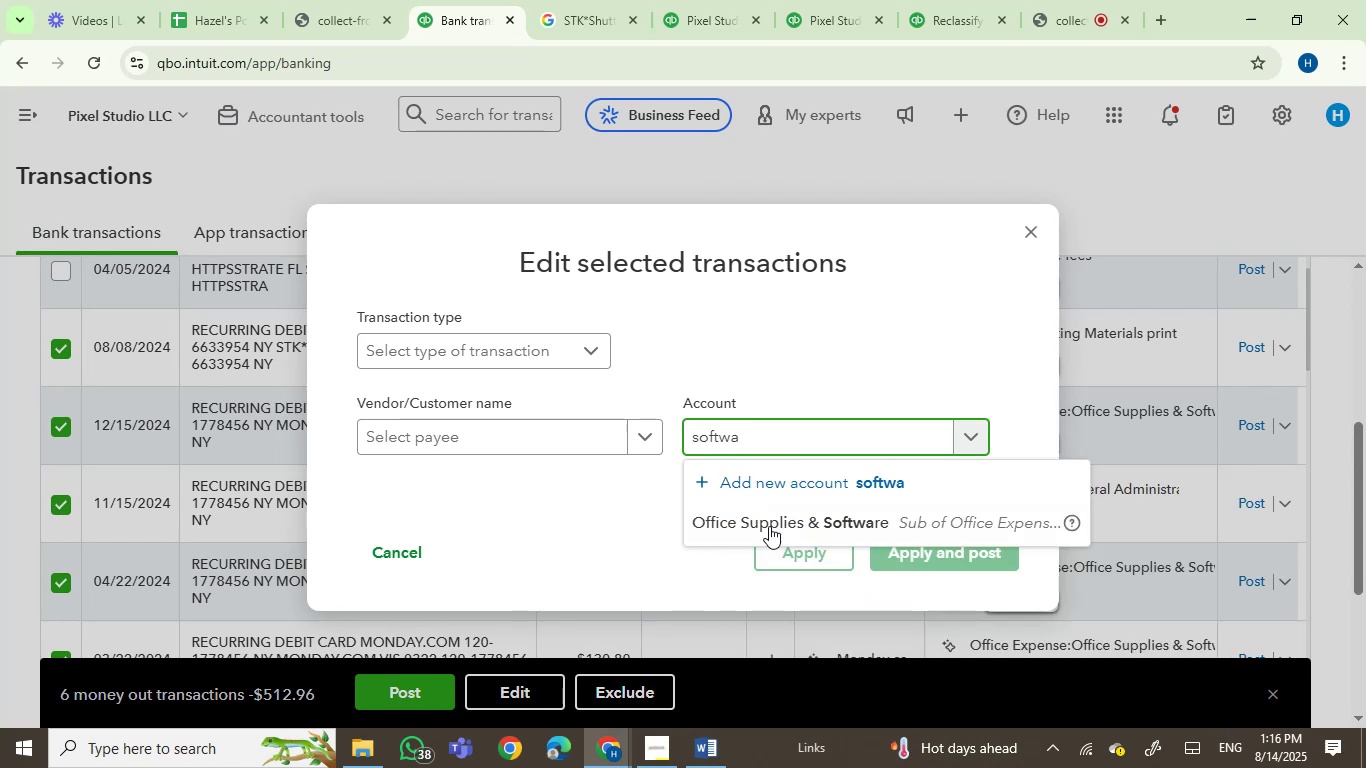 
left_click([770, 517])
 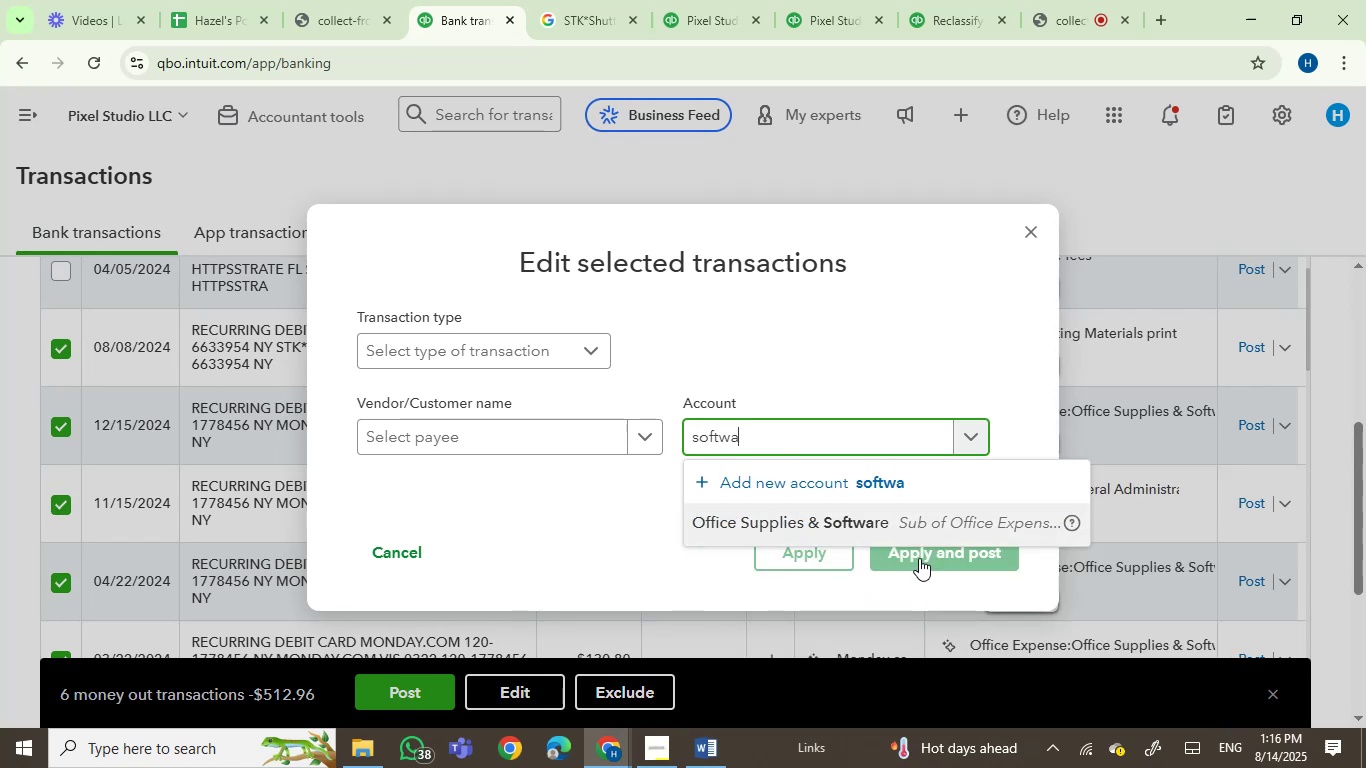 
left_click([917, 556])
 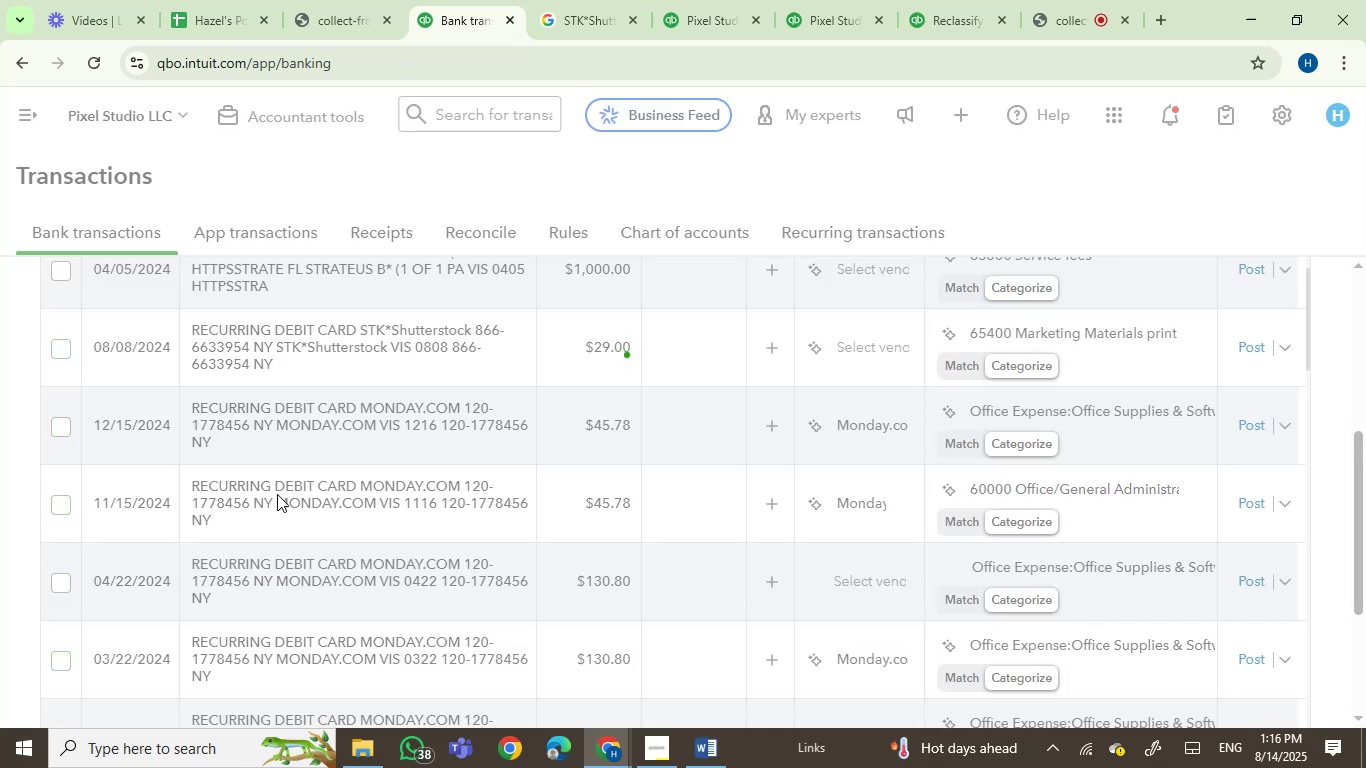 
wait(6.2)
 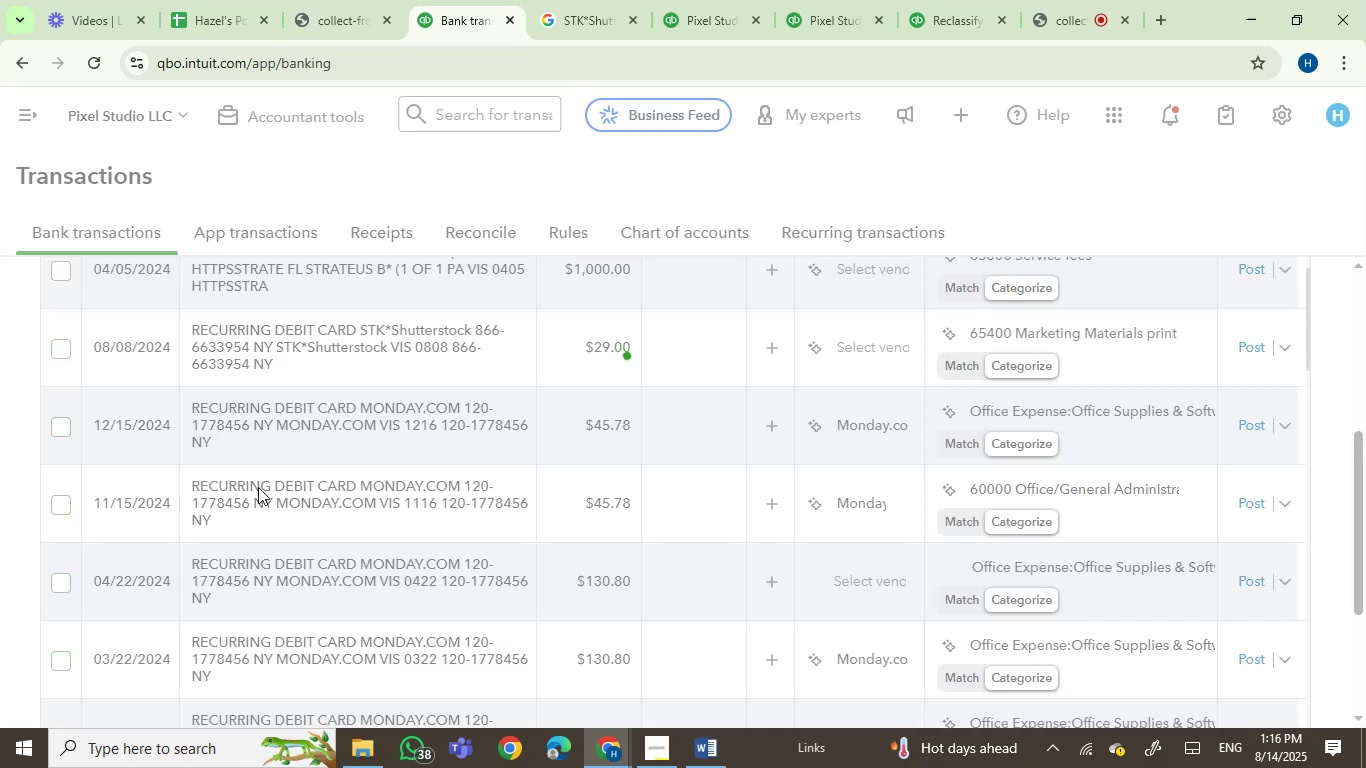 
scroll: coordinate [578, 473], scroll_direction: down, amount: 1.0
 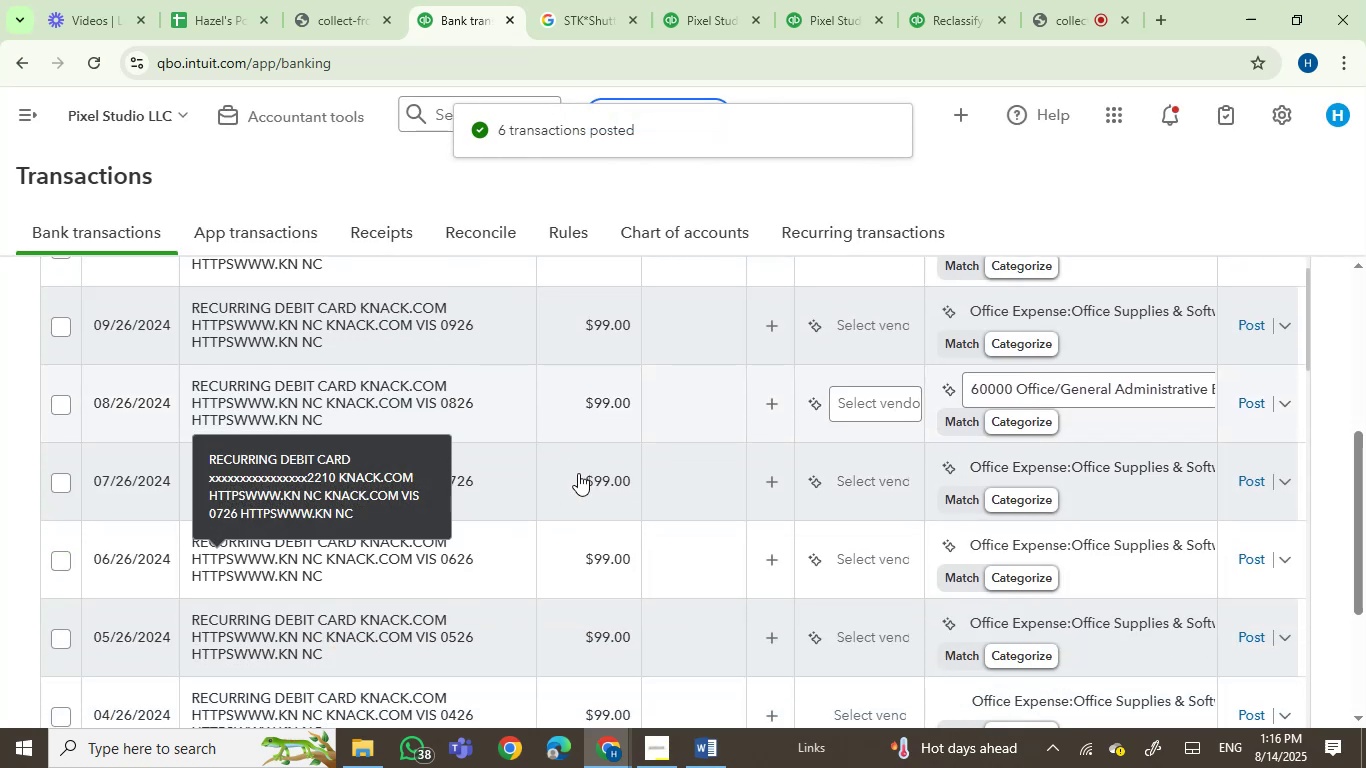 
scroll: coordinate [578, 473], scroll_direction: up, amount: 1.0
 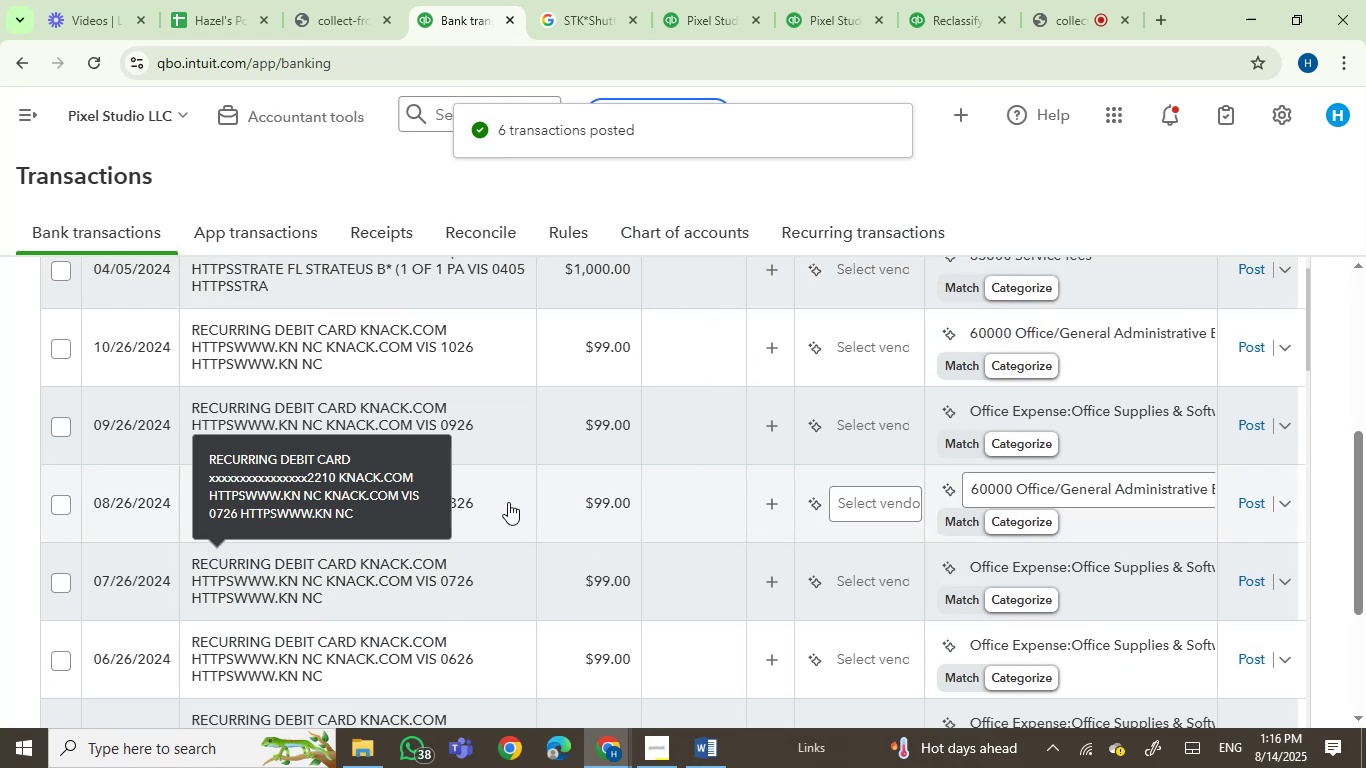 
left_click([509, 486])
 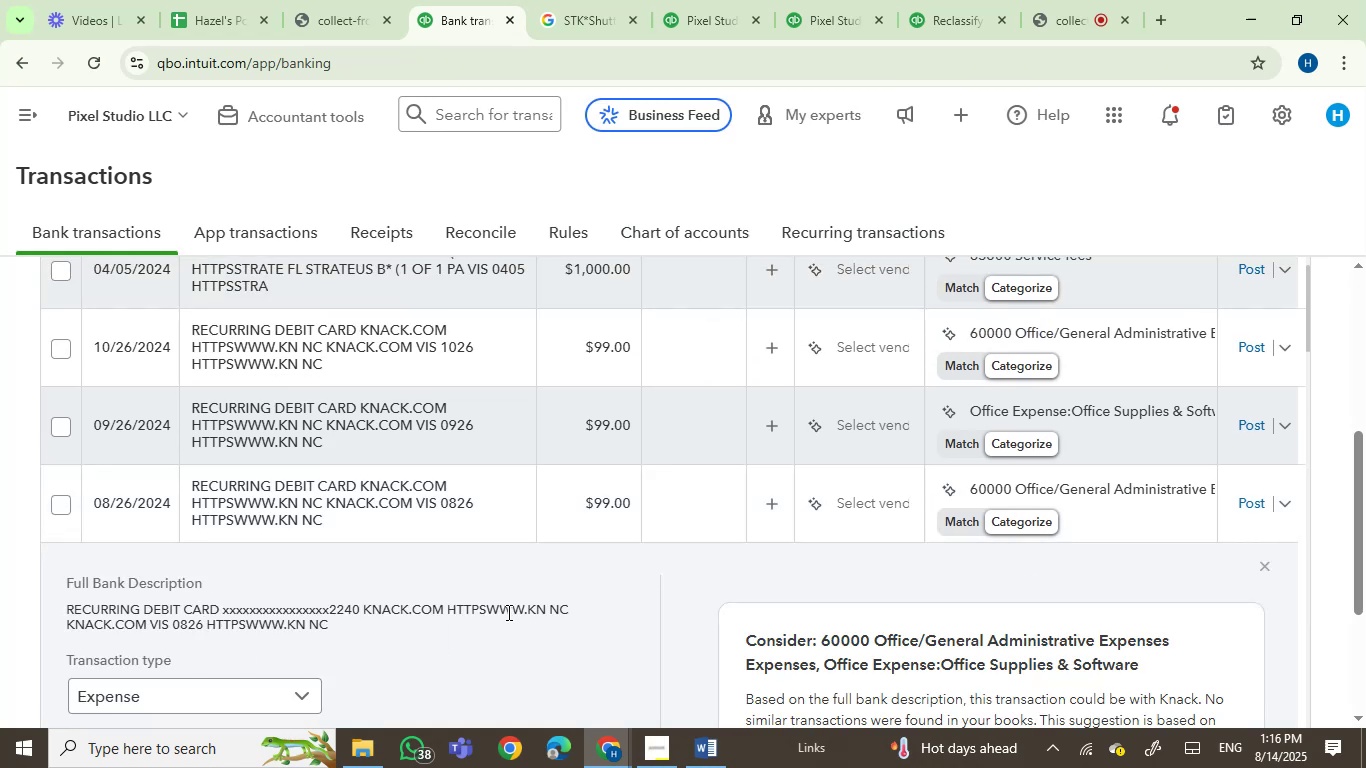 
left_click([98, 621])
 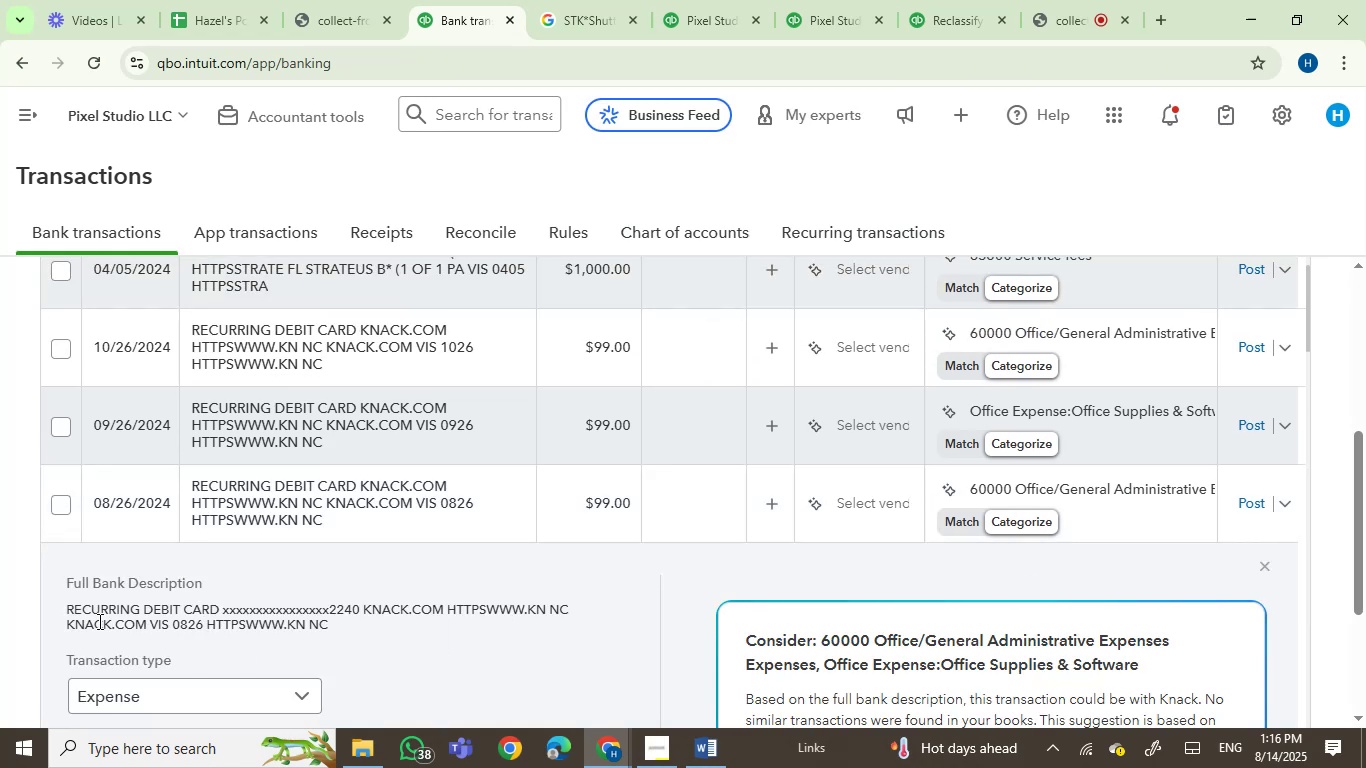 
left_click_drag(start_coordinate=[98, 621], to_coordinate=[124, 619])
 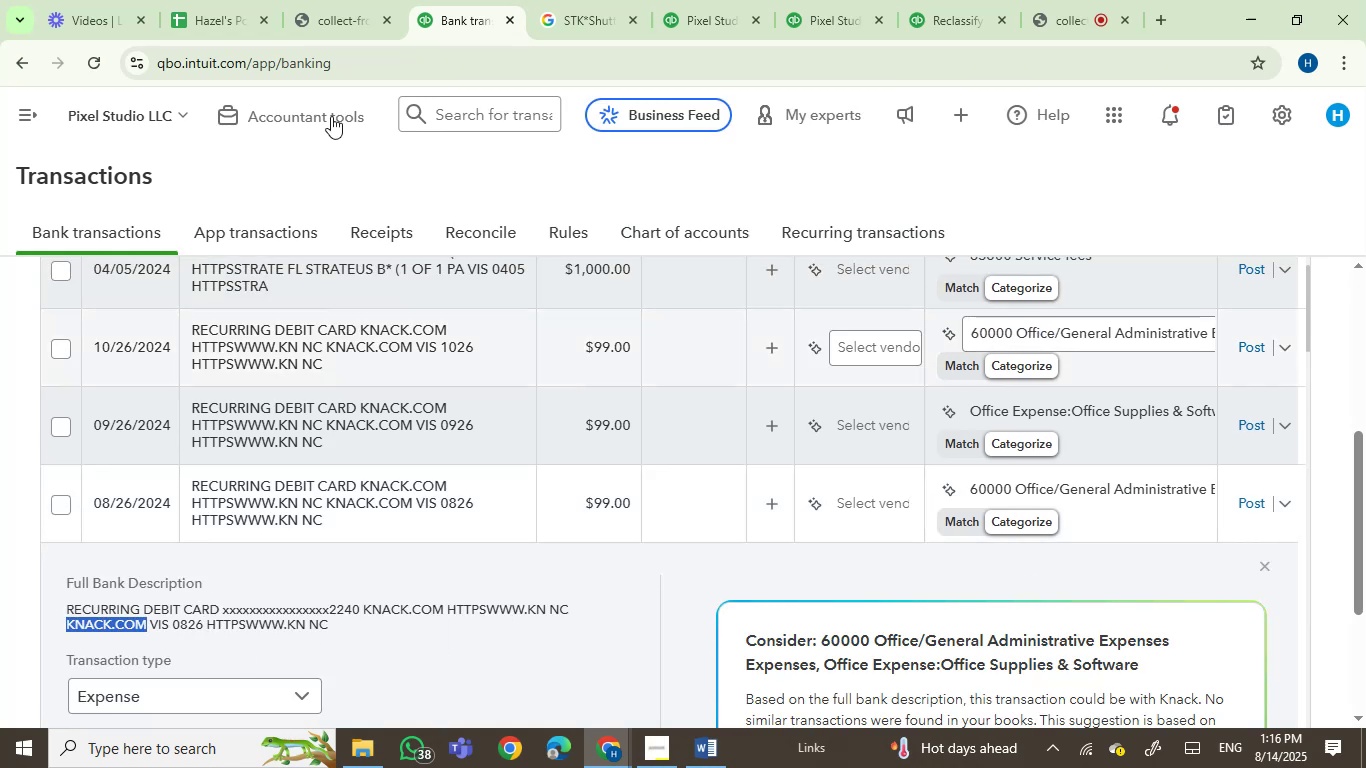 
key(Control+C)
 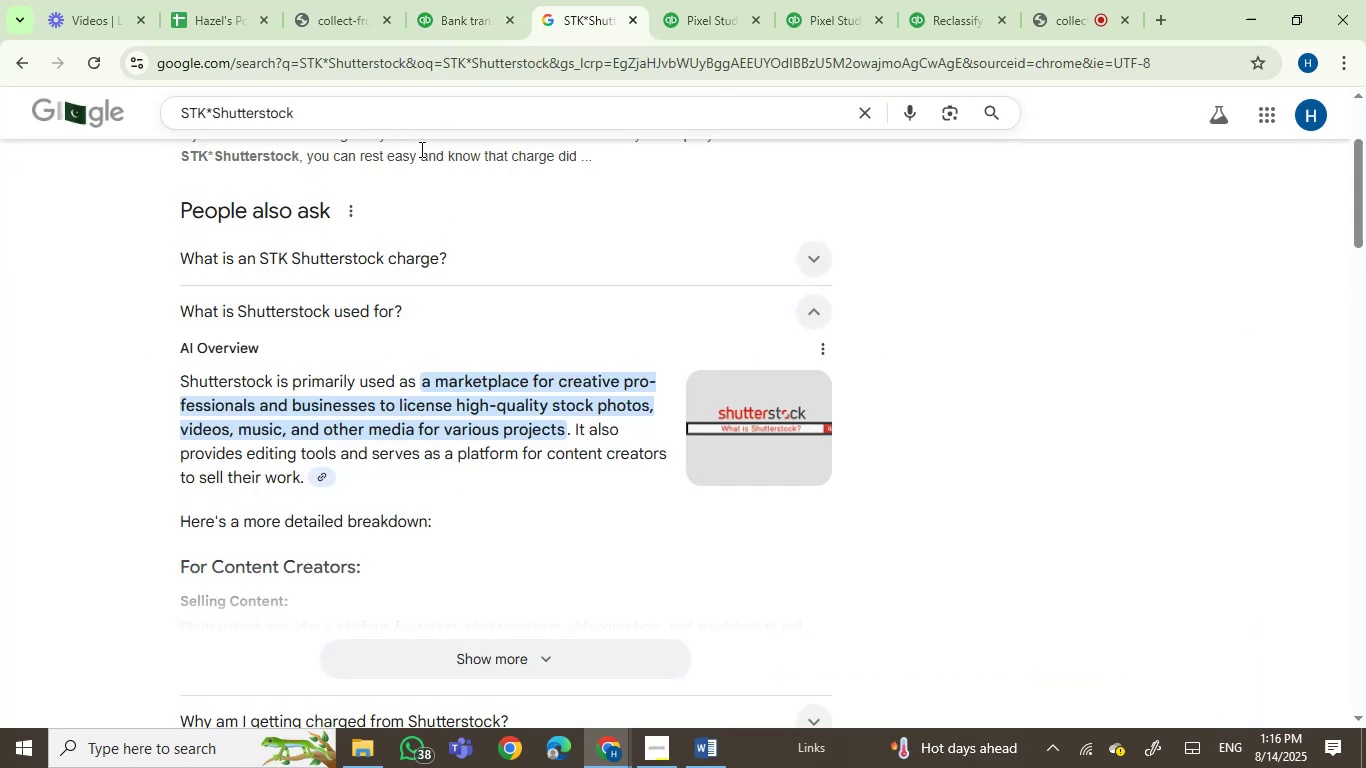 
left_click_drag(start_coordinate=[390, 96], to_coordinate=[12, 102])
 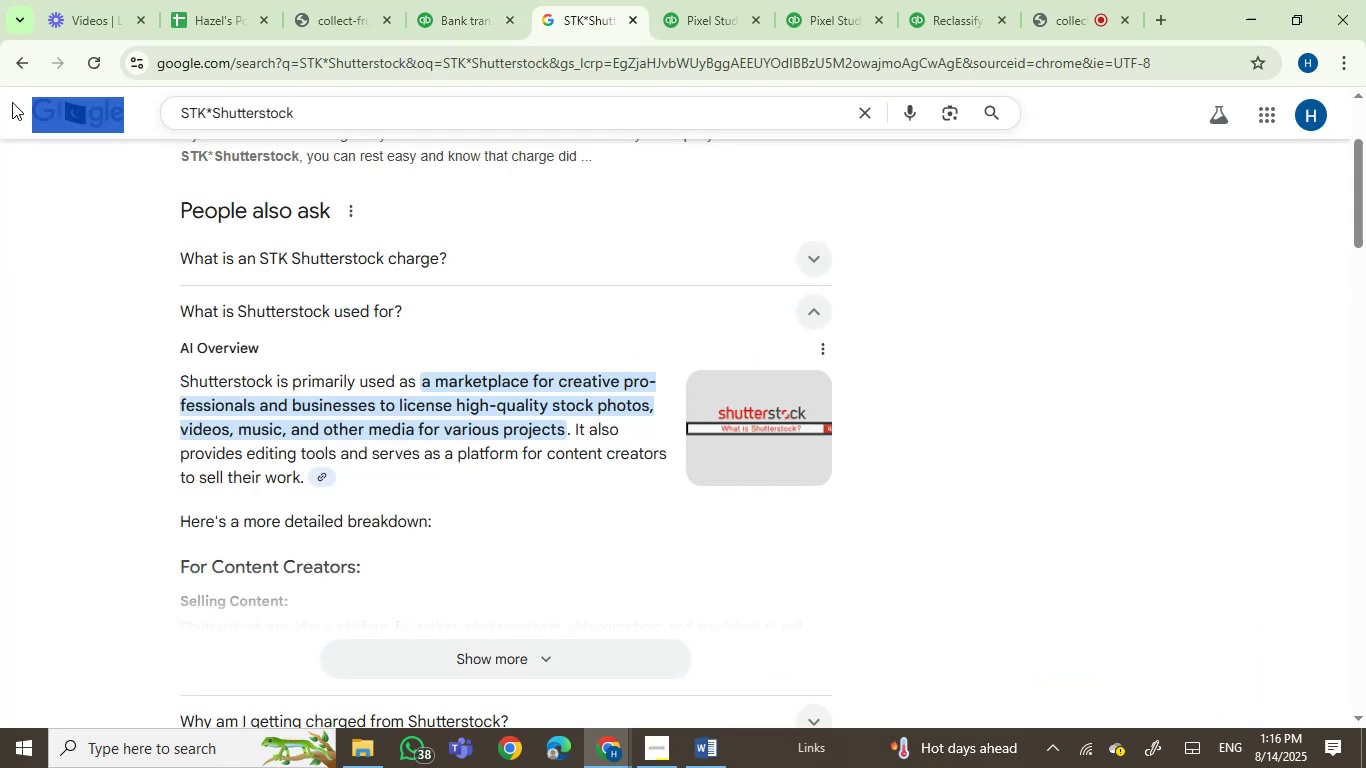 
key(Control+ControlLeft)
 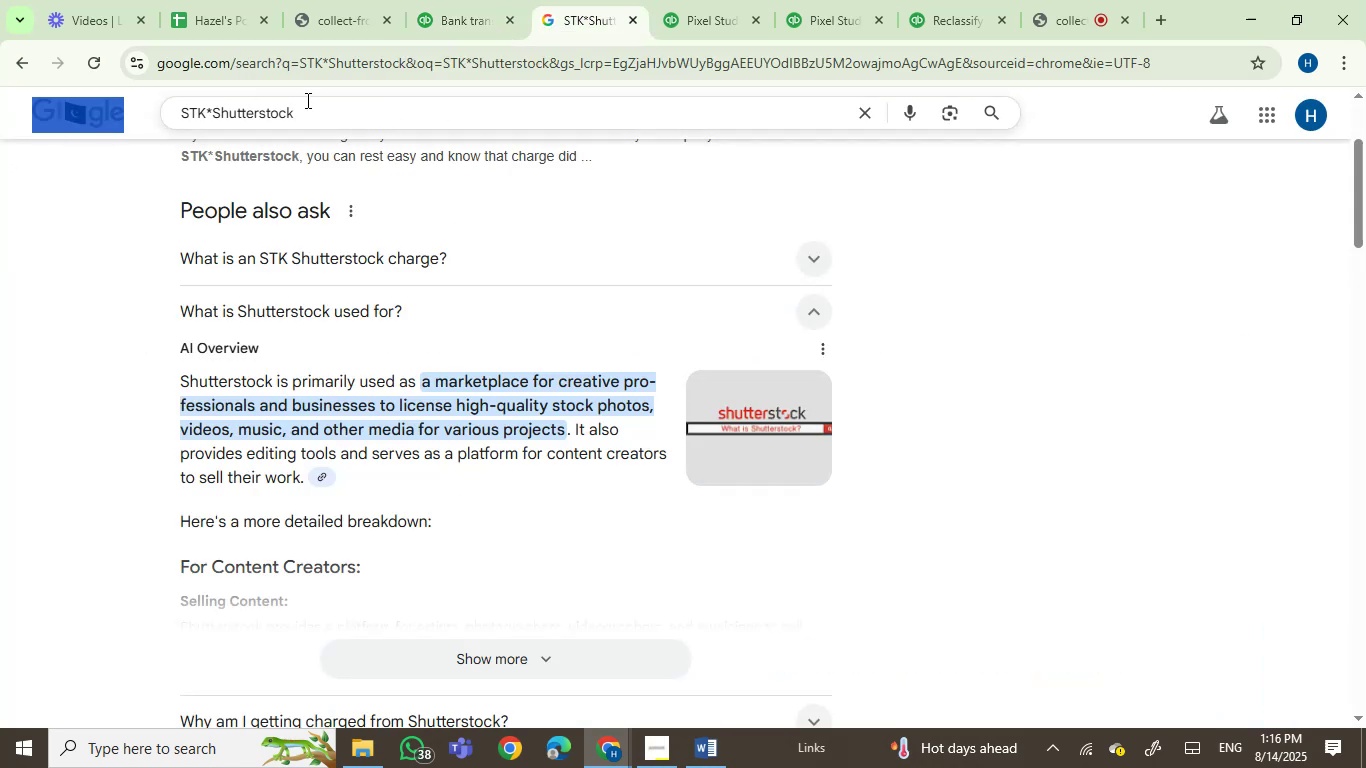 
left_click_drag(start_coordinate=[315, 111], to_coordinate=[51, 96])
 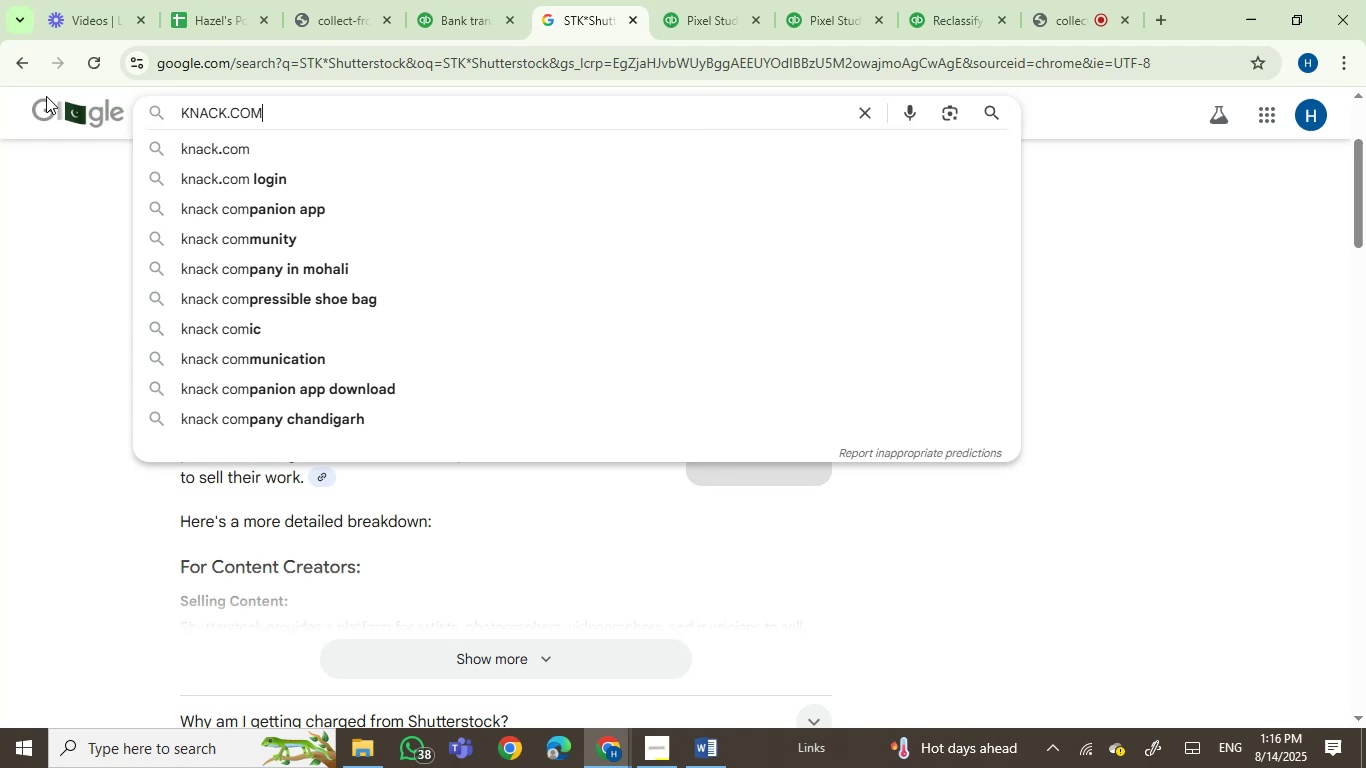 
key(Control+V)
 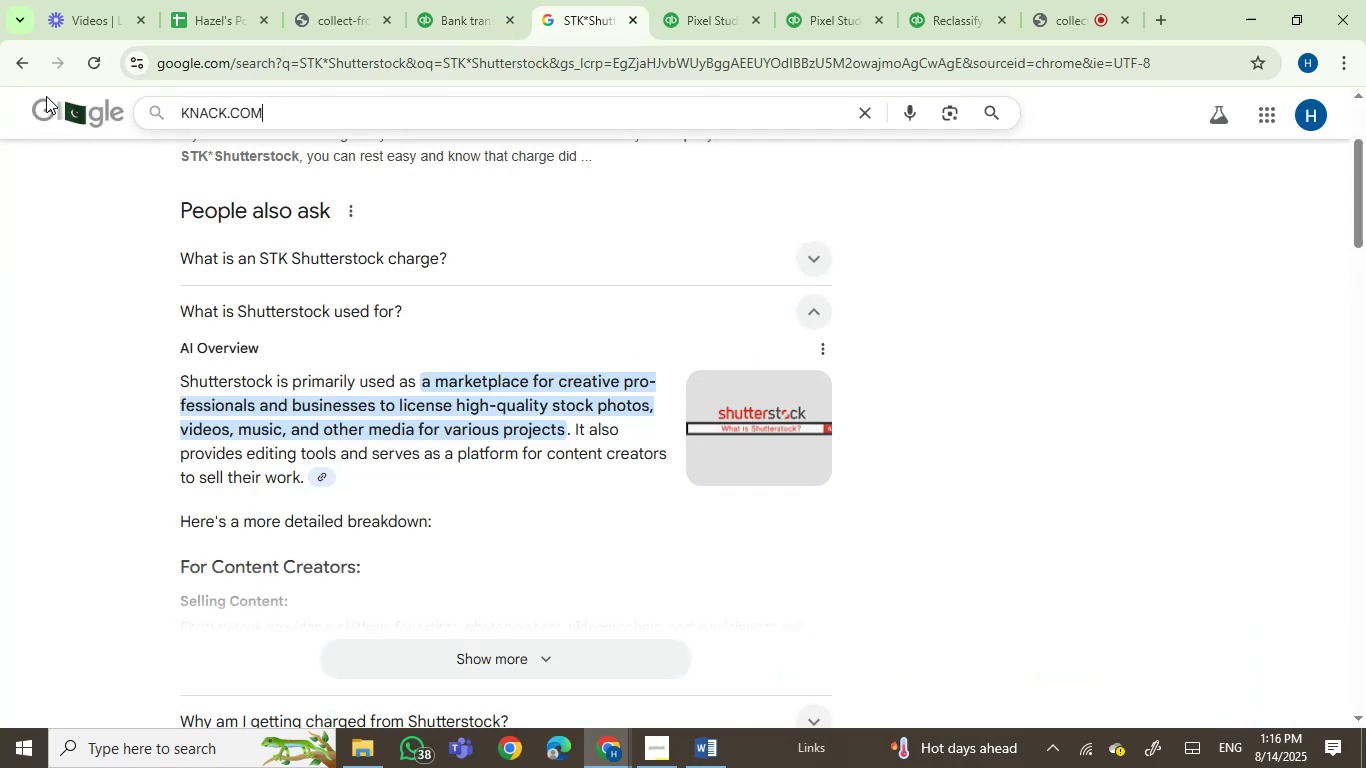 
key(Enter)
 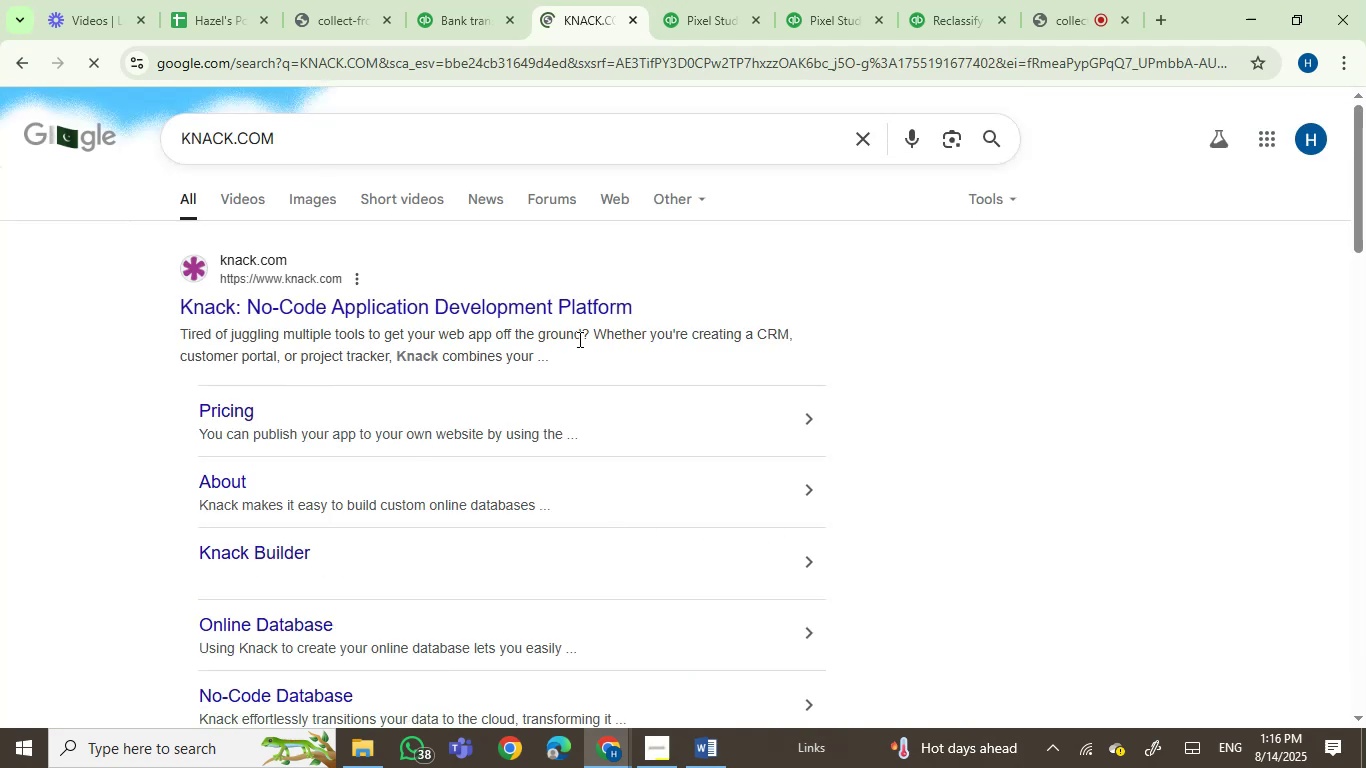 
left_click([462, 7])
 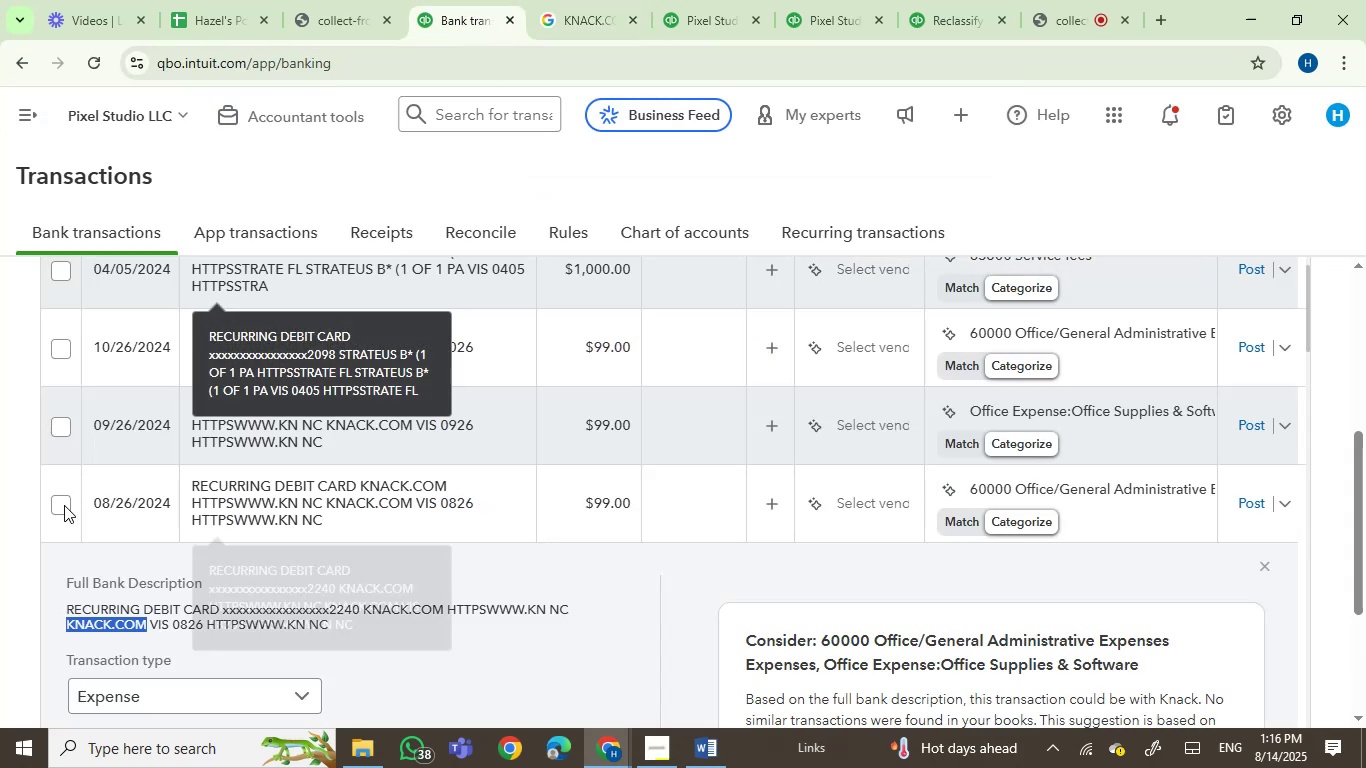 
left_click([57, 497])
 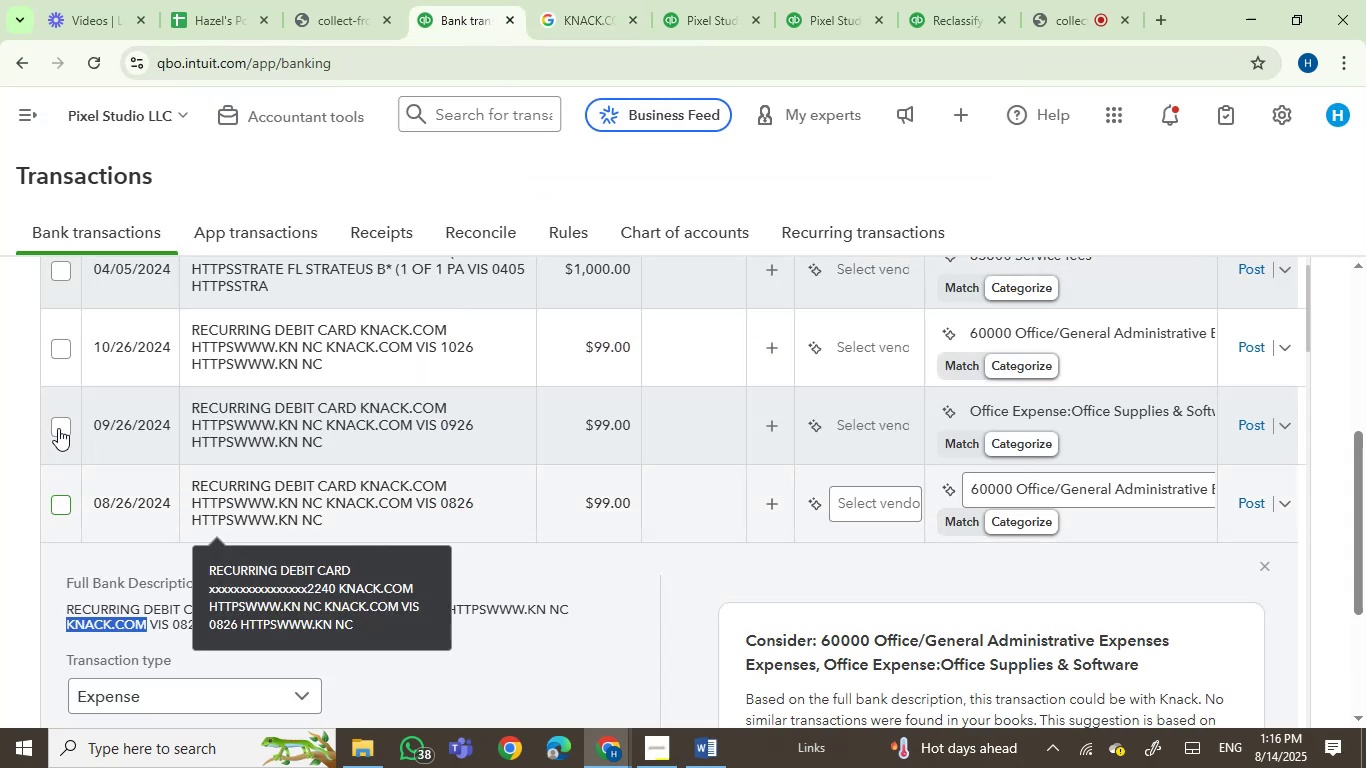 
left_click([58, 425])
 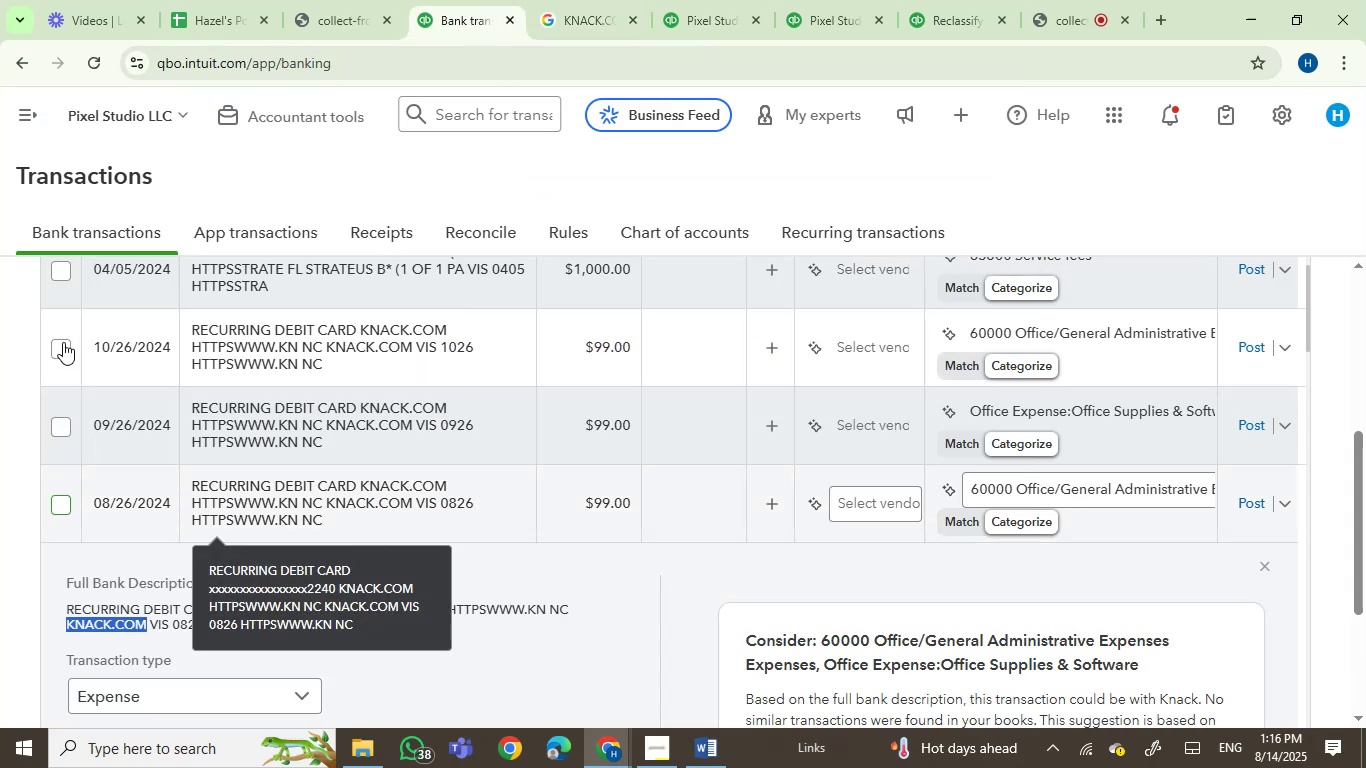 
left_click([63, 342])
 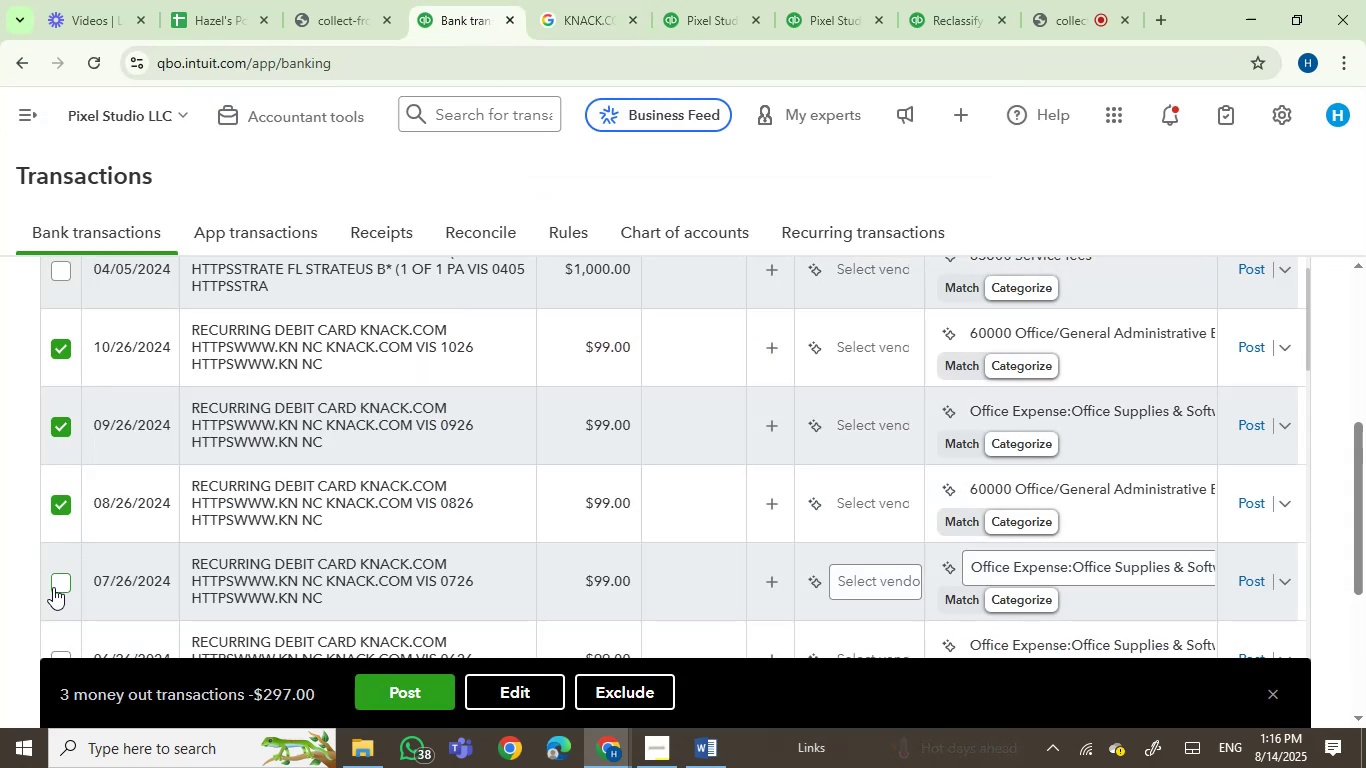 
scroll: coordinate [552, 573], scroll_direction: down, amount: 1.0
 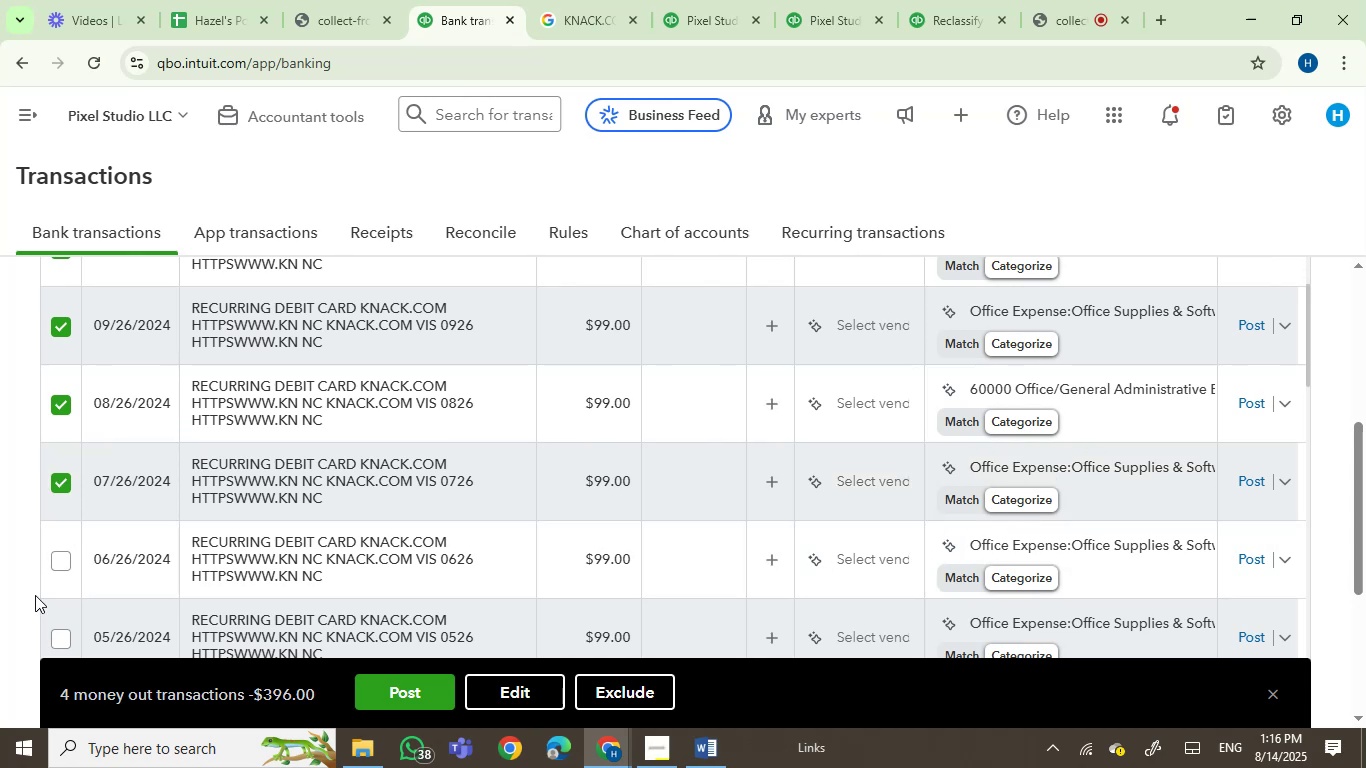 
left_click([63, 554])
 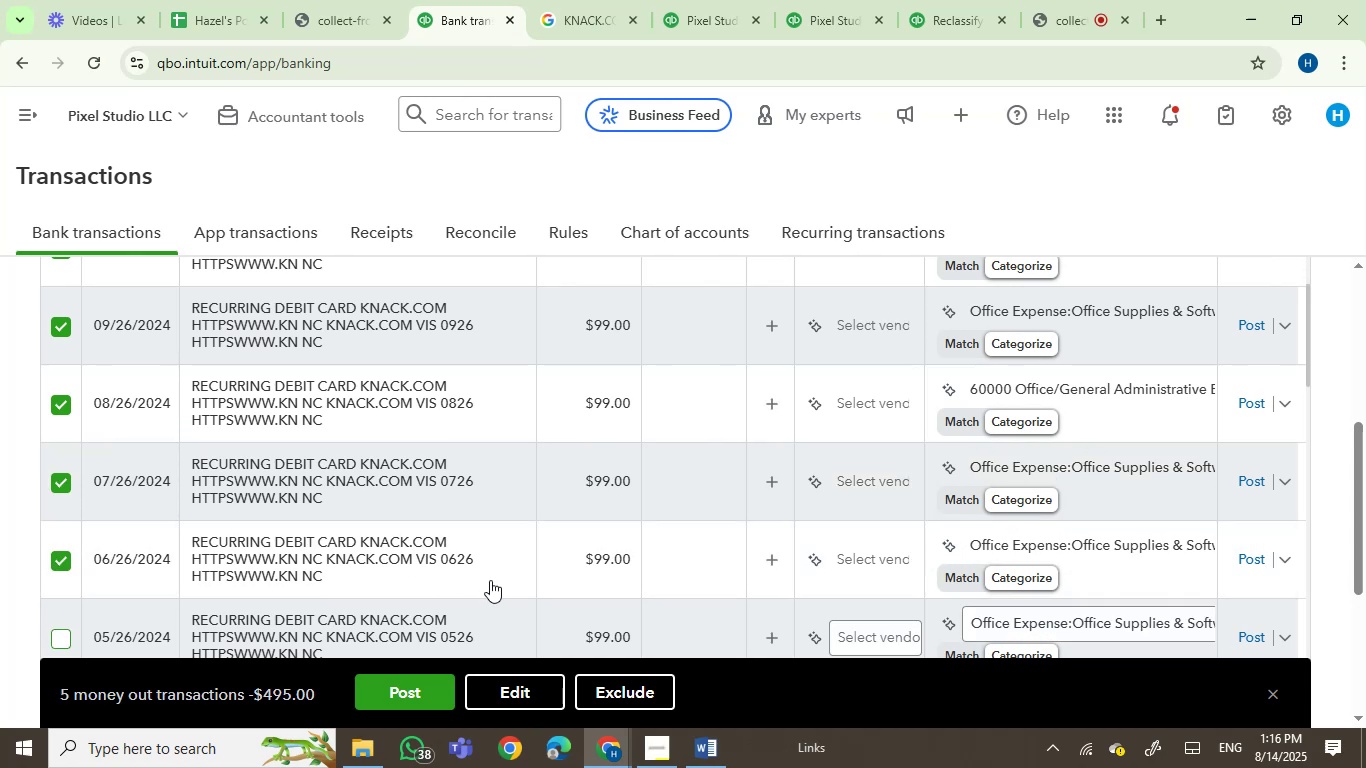 
scroll: coordinate [652, 536], scroll_direction: down, amount: 1.0
 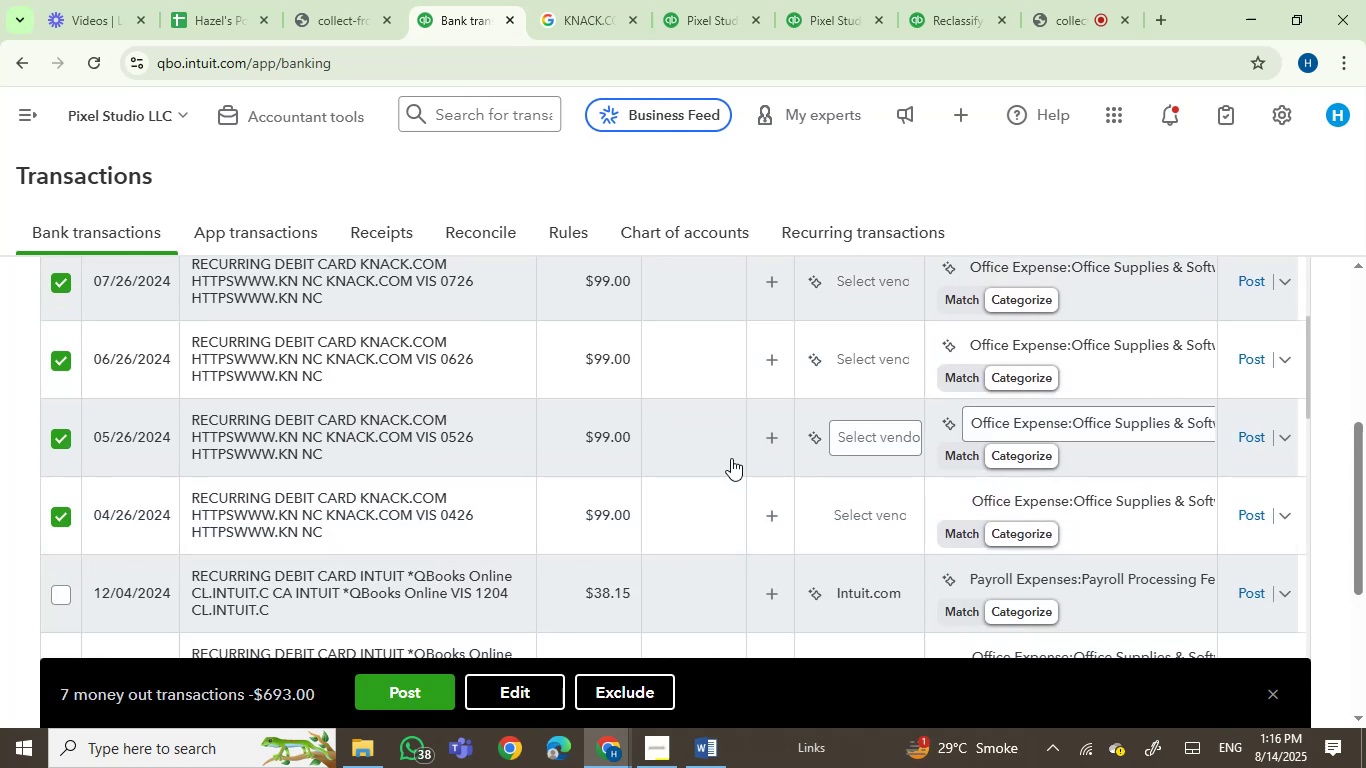 
wait(7.19)
 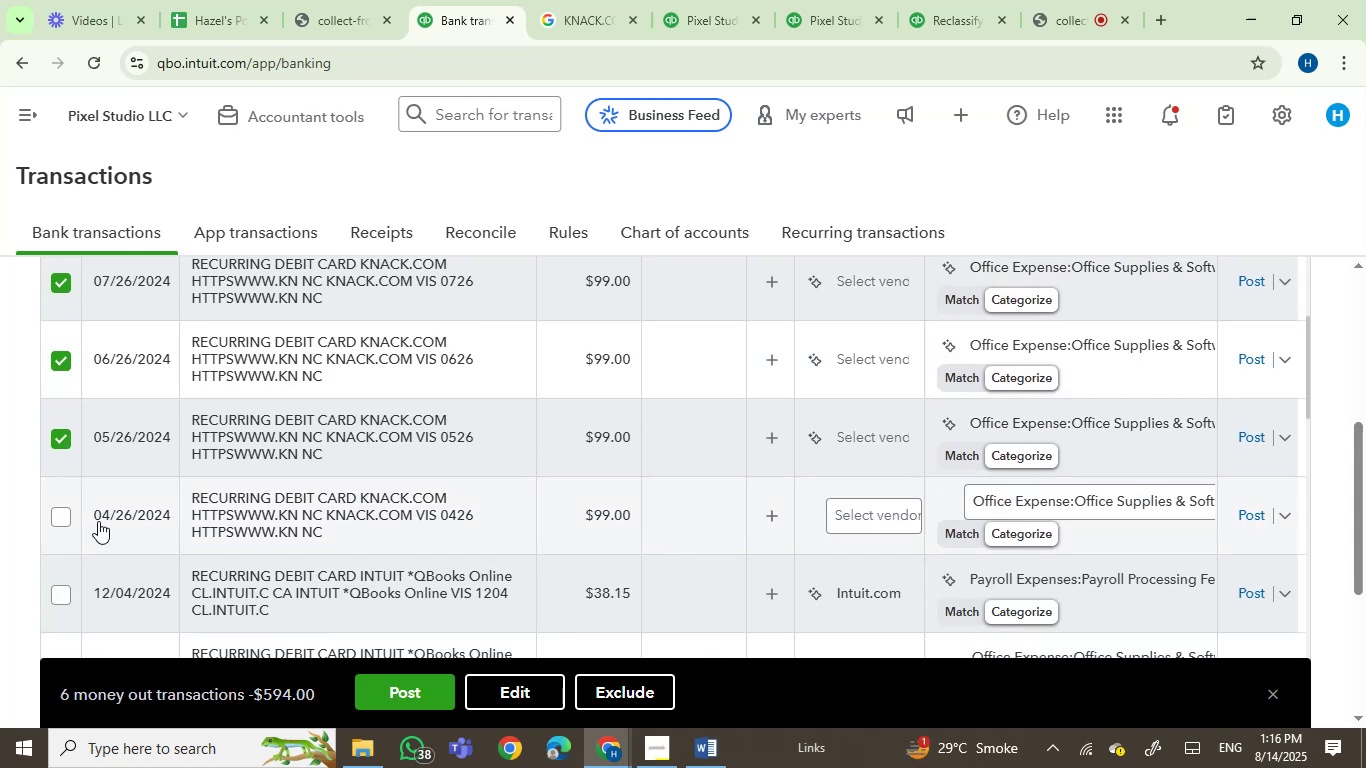 
left_click_drag(start_coordinate=[1365, 527], to_coordinate=[1365, 477])
 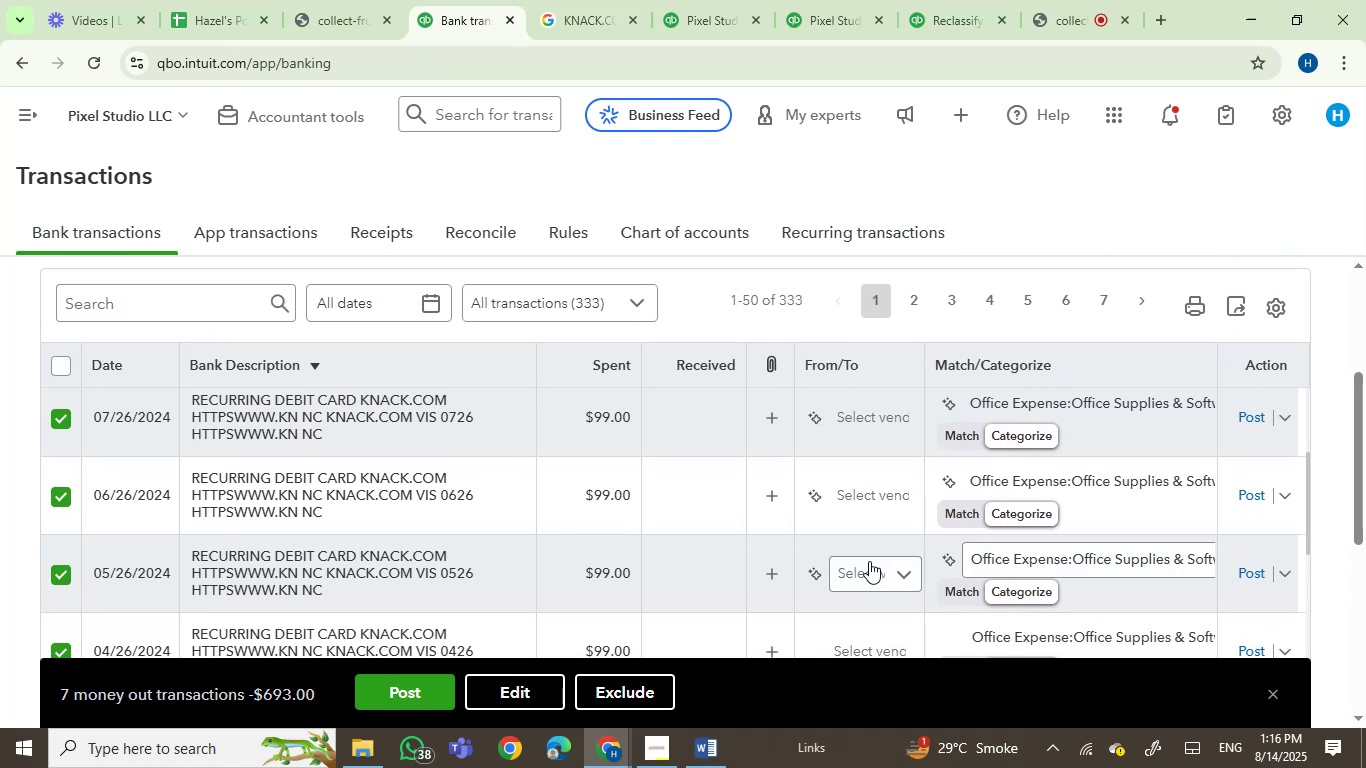 
scroll: coordinate [589, 511], scroll_direction: up, amount: 4.0
 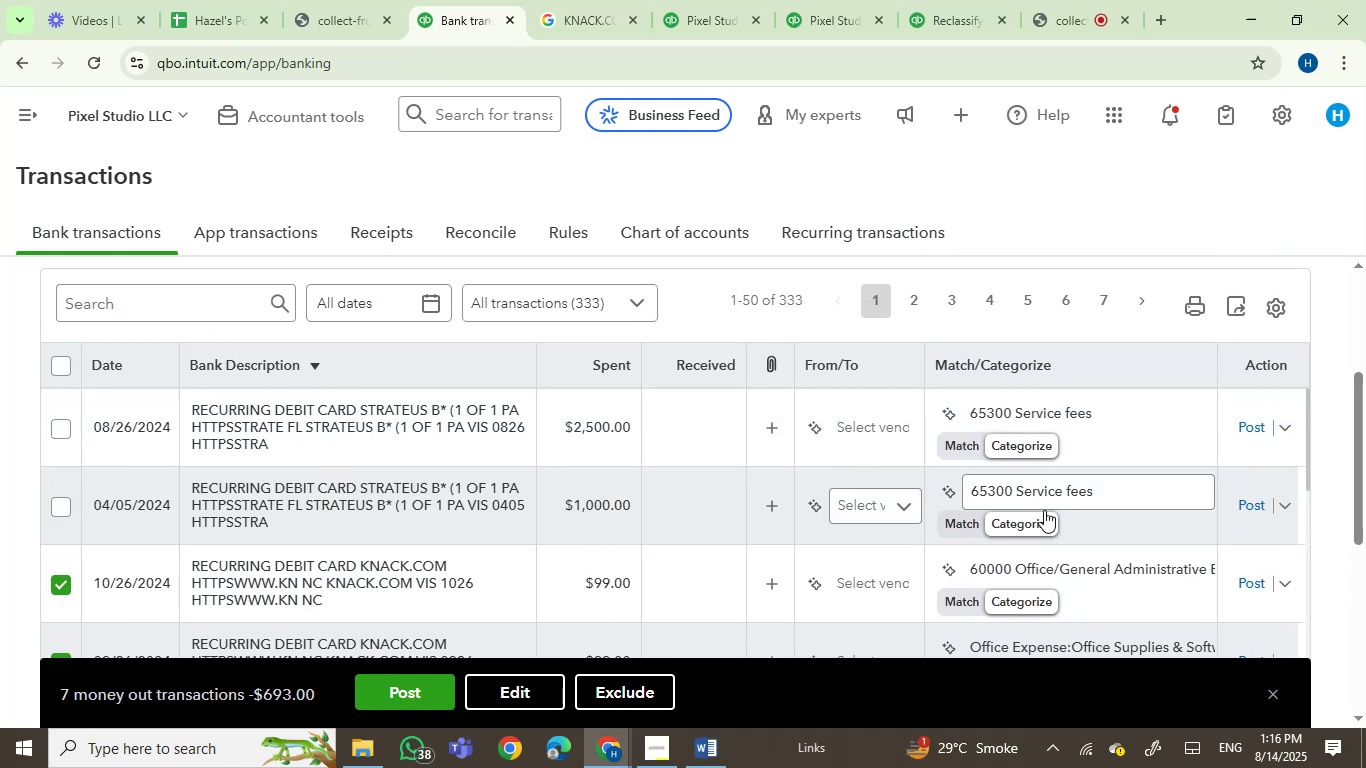 
left_click_drag(start_coordinate=[1365, 460], to_coordinate=[1365, 541])
 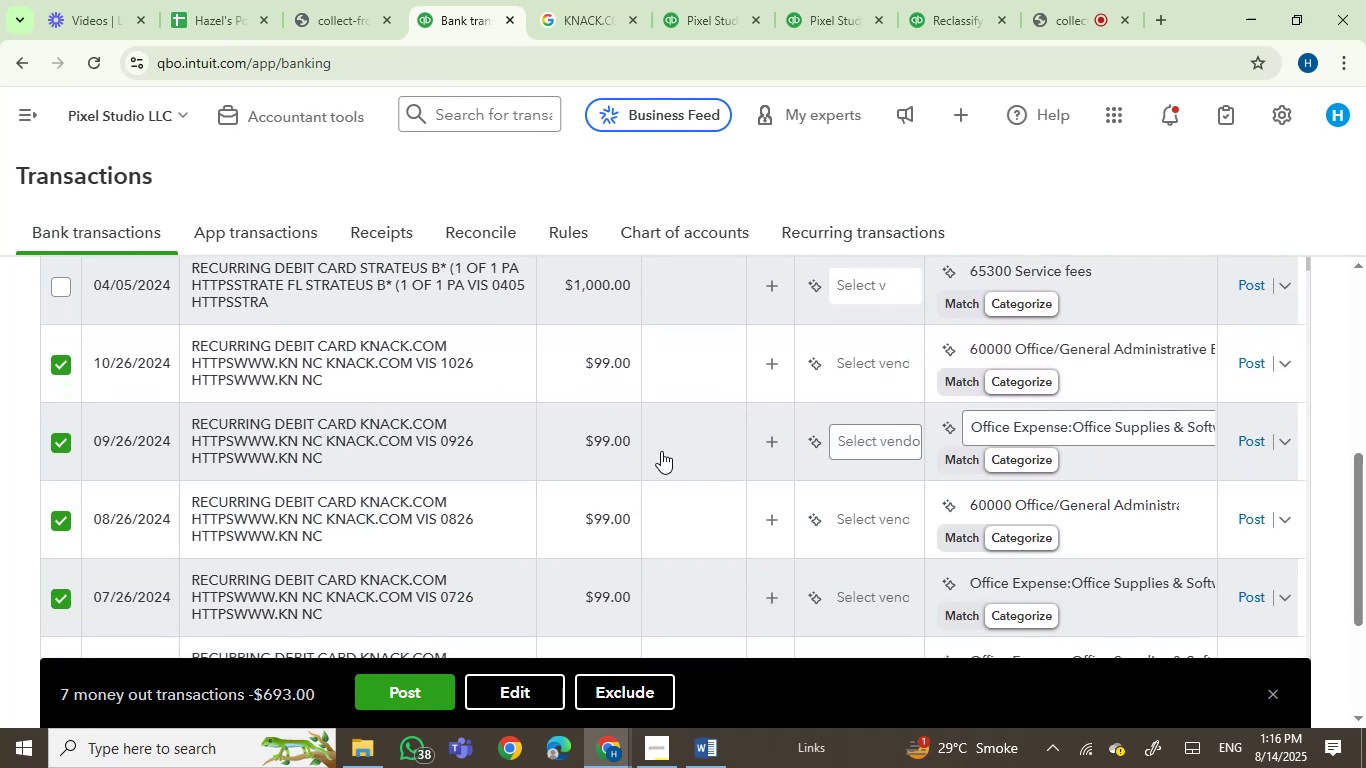 
scroll: coordinate [661, 451], scroll_direction: up, amount: 2.0
 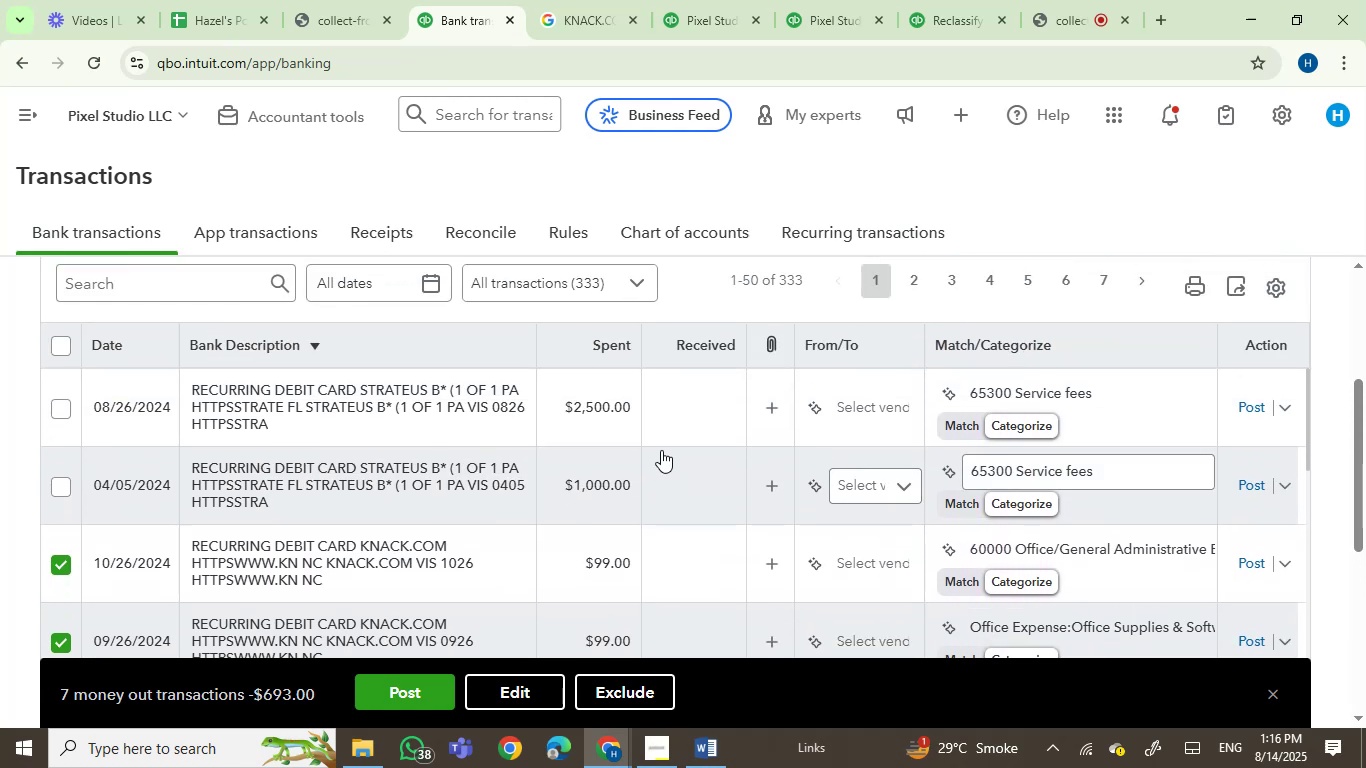 
scroll: coordinate [695, 469], scroll_direction: down, amount: 9.0
 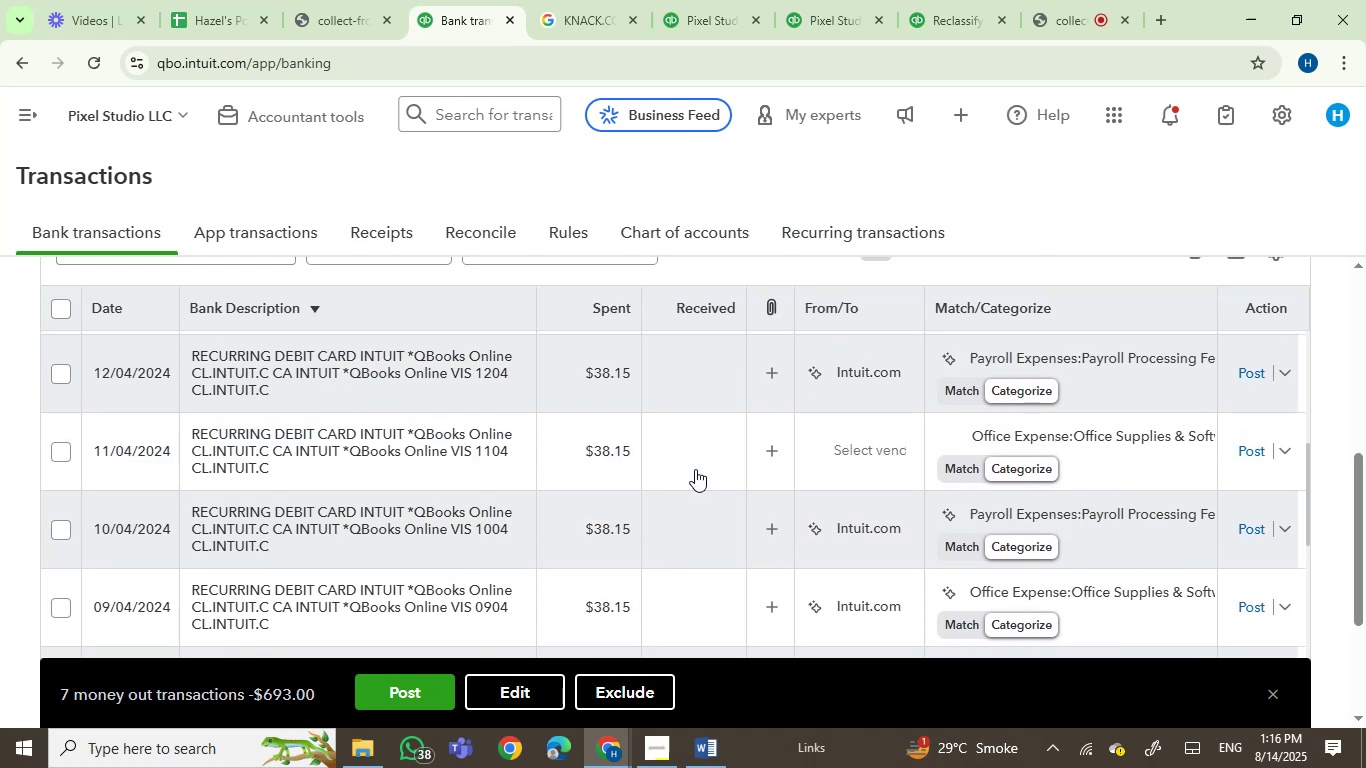 
scroll: coordinate [695, 469], scroll_direction: up, amount: 1.0
 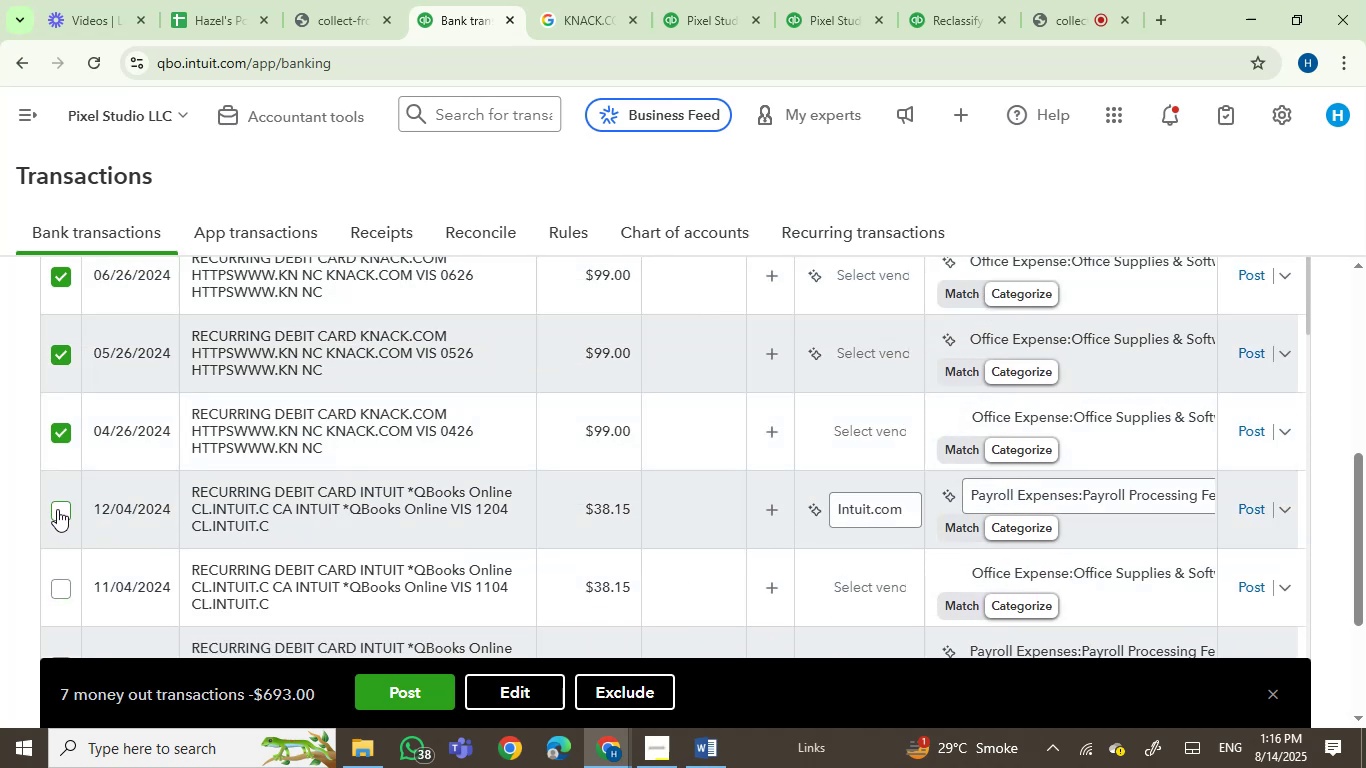 
left_click([58, 506])
 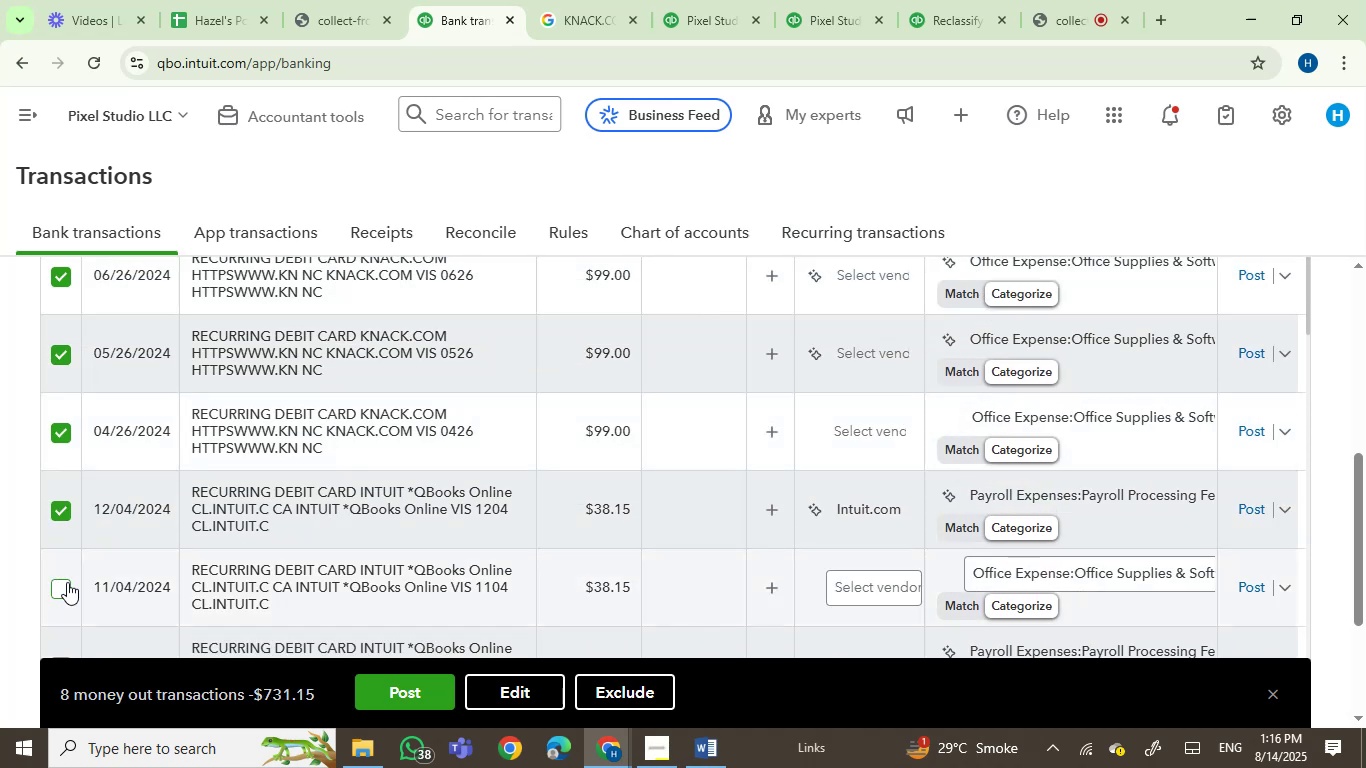 
scroll: coordinate [414, 496], scroll_direction: down, amount: 2.0
 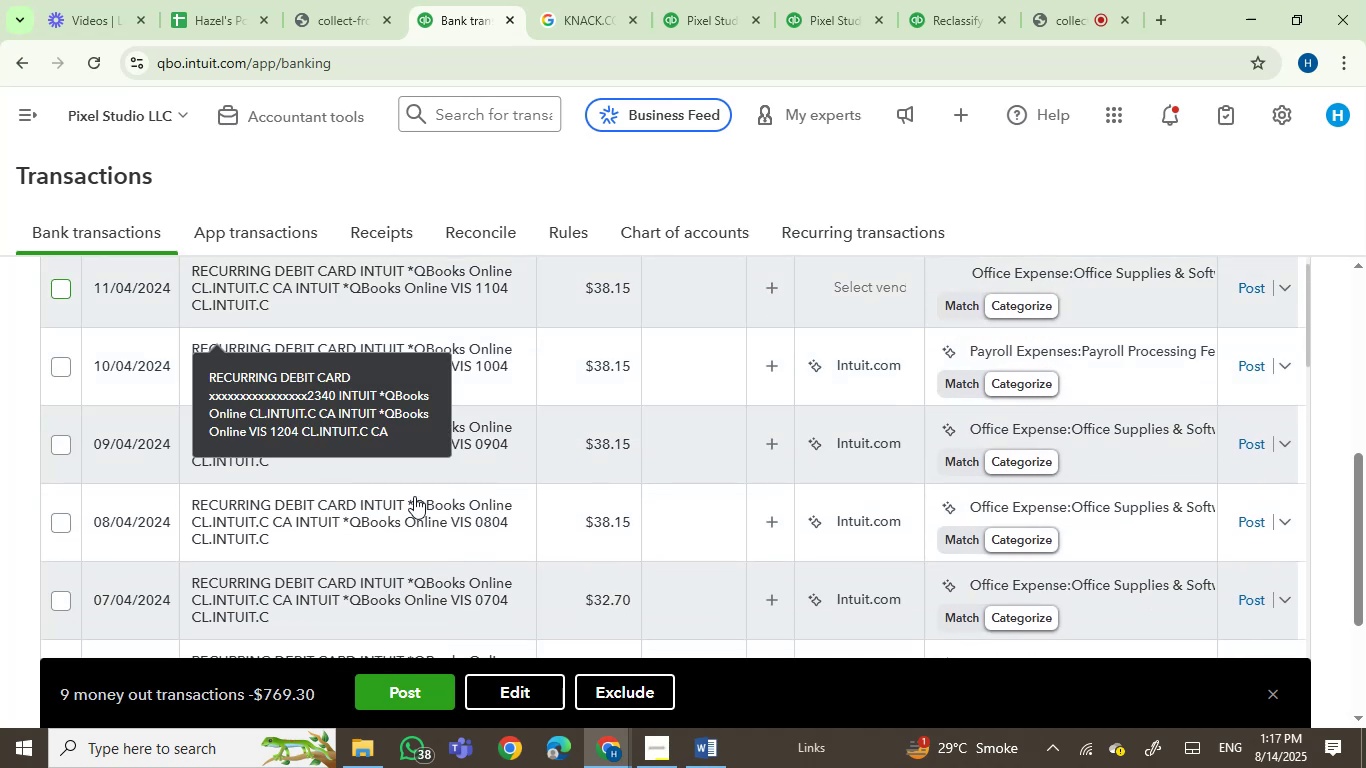 
scroll: coordinate [180, 431], scroll_direction: up, amount: 1.0
 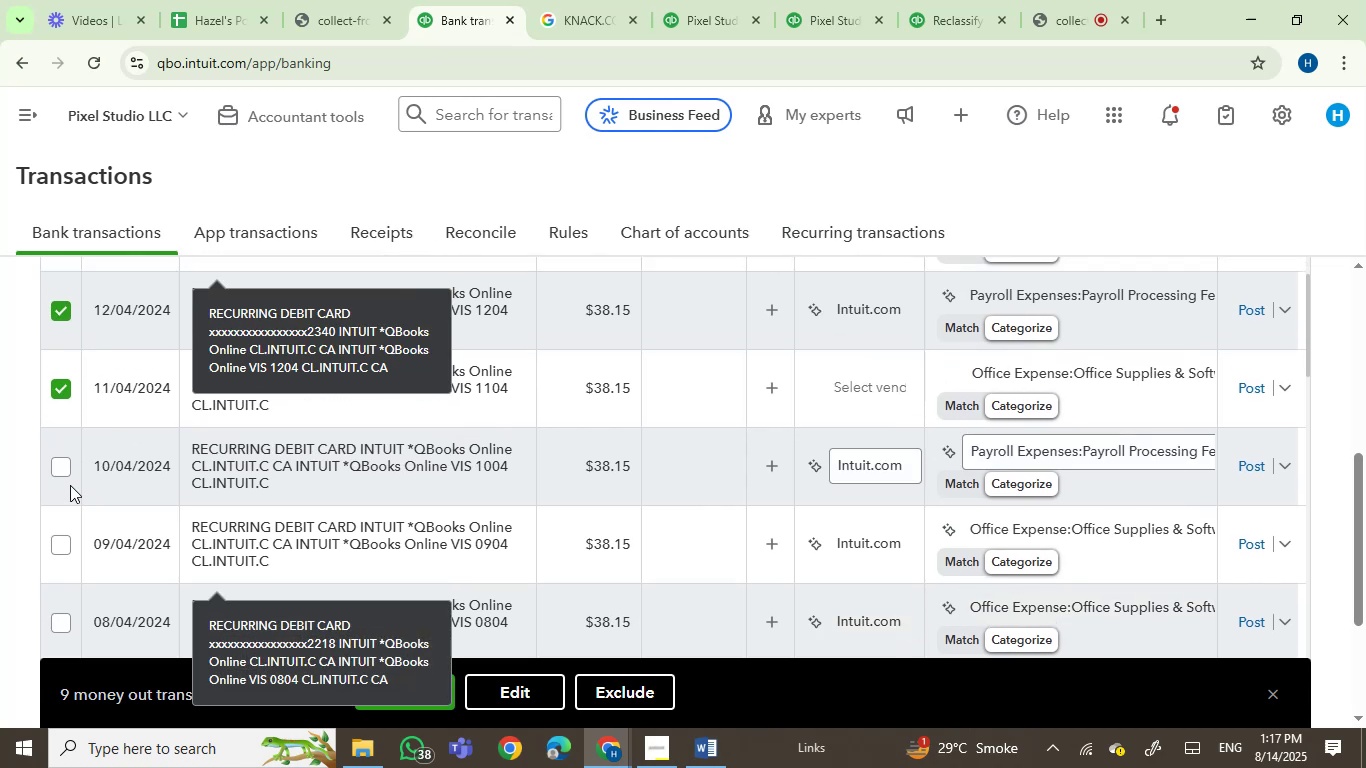 
left_click([62, 468])
 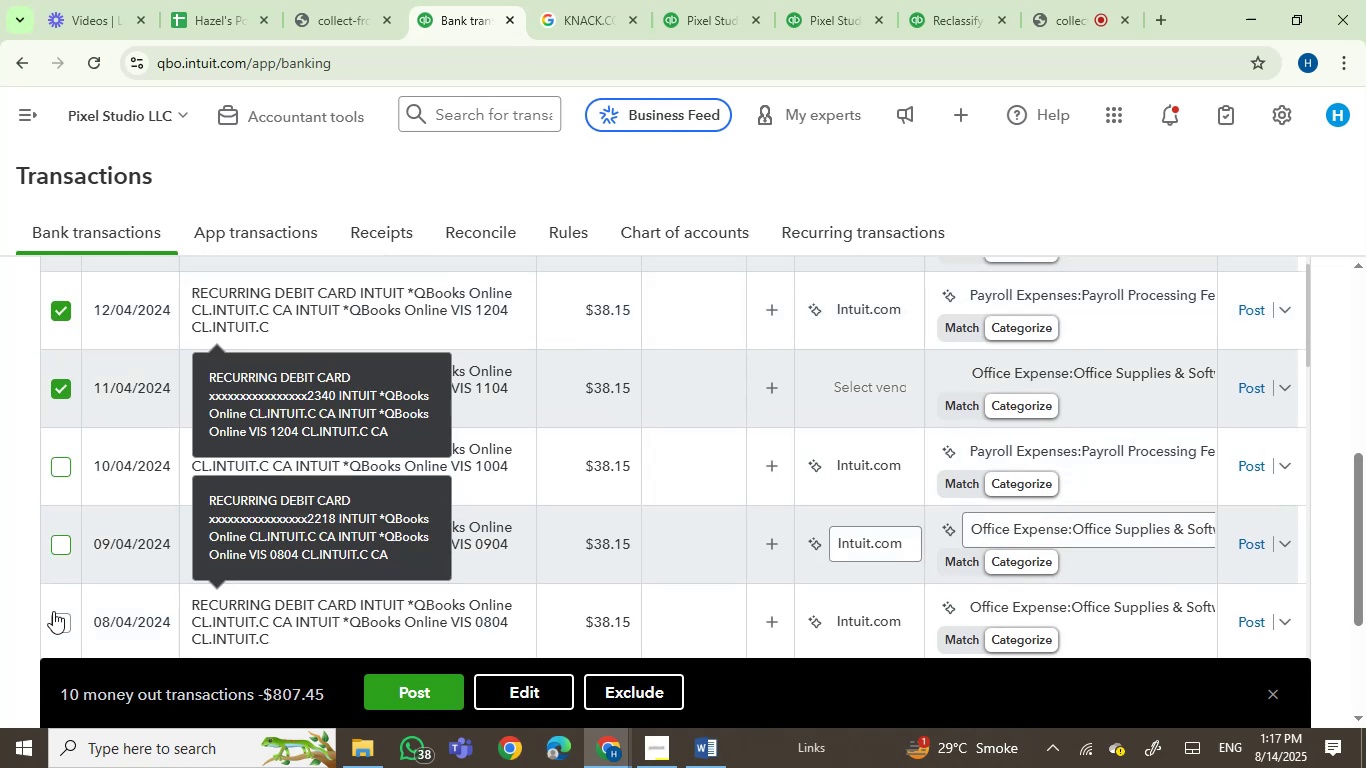 
left_click([64, 622])
 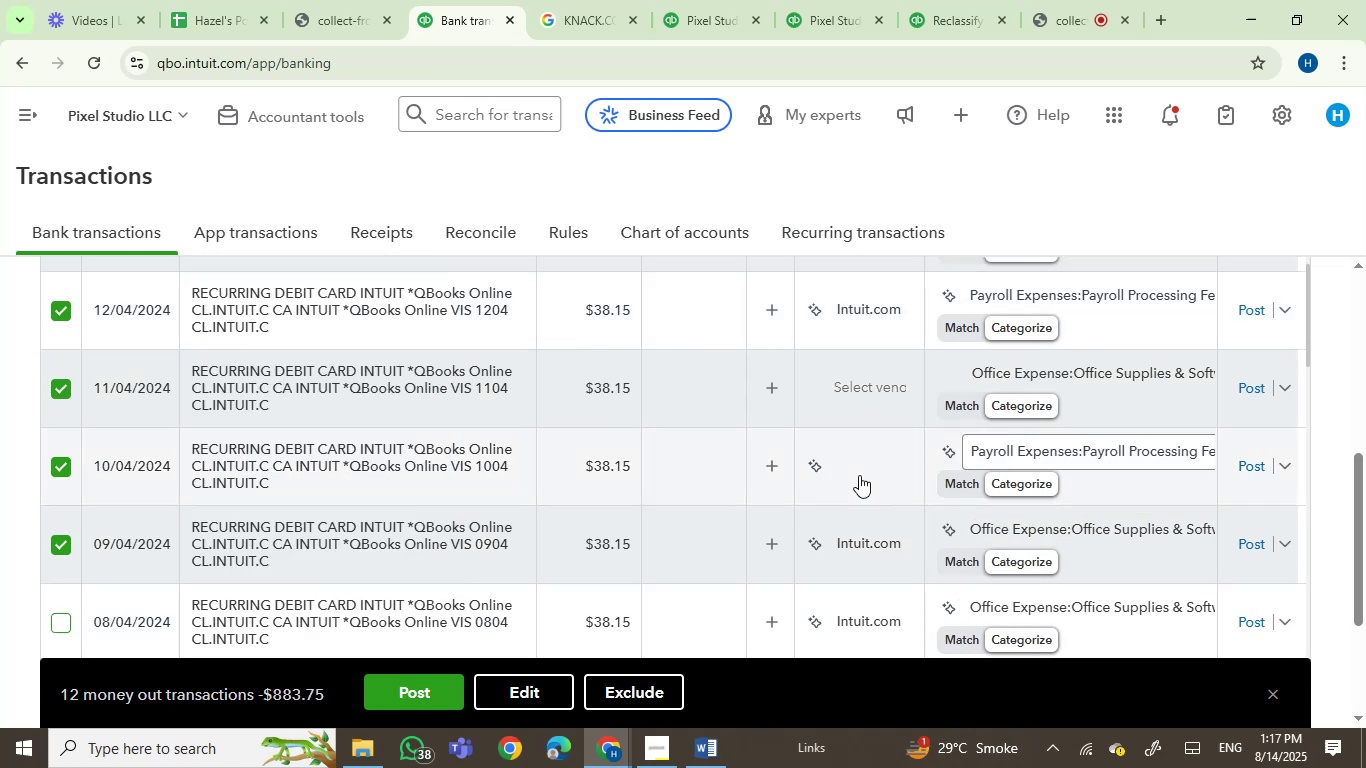 
scroll: coordinate [859, 475], scroll_direction: down, amount: 4.0
 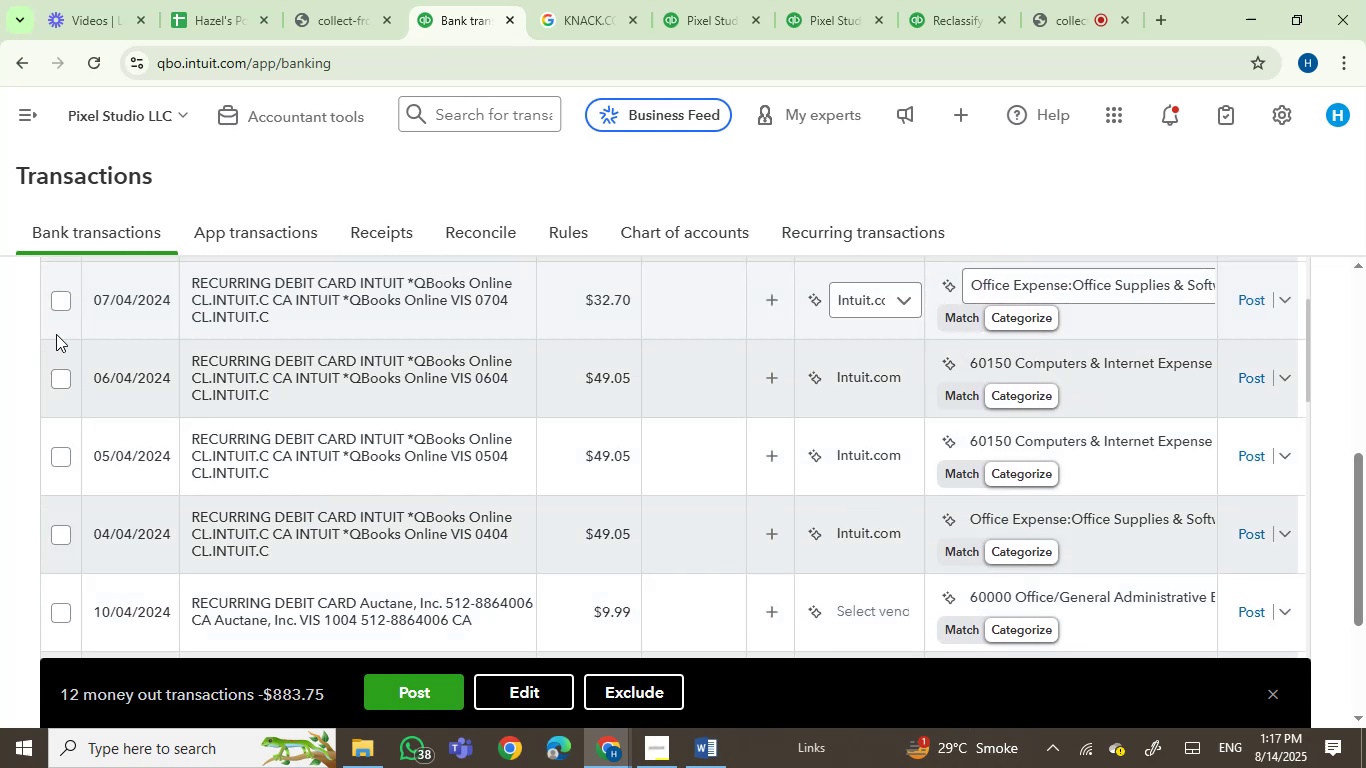 
left_click([57, 302])
 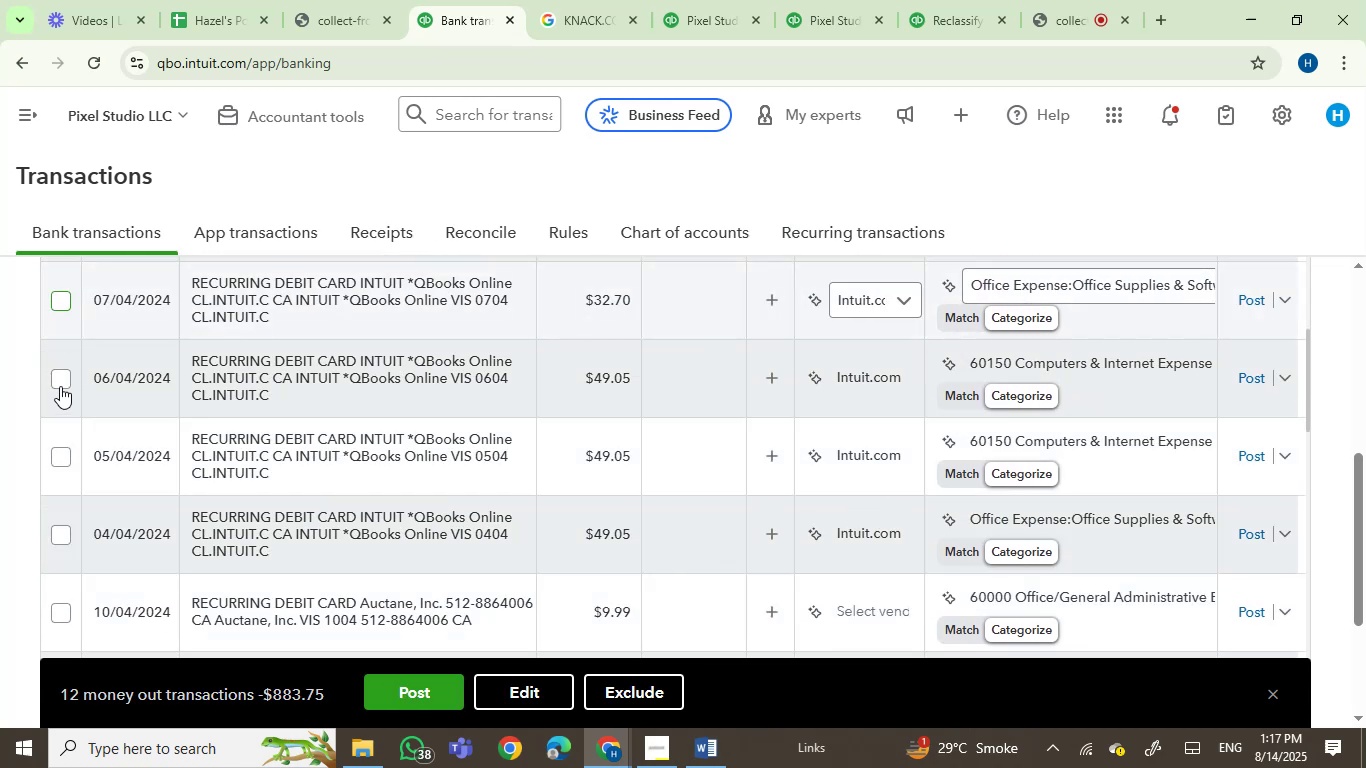 
left_click([60, 382])
 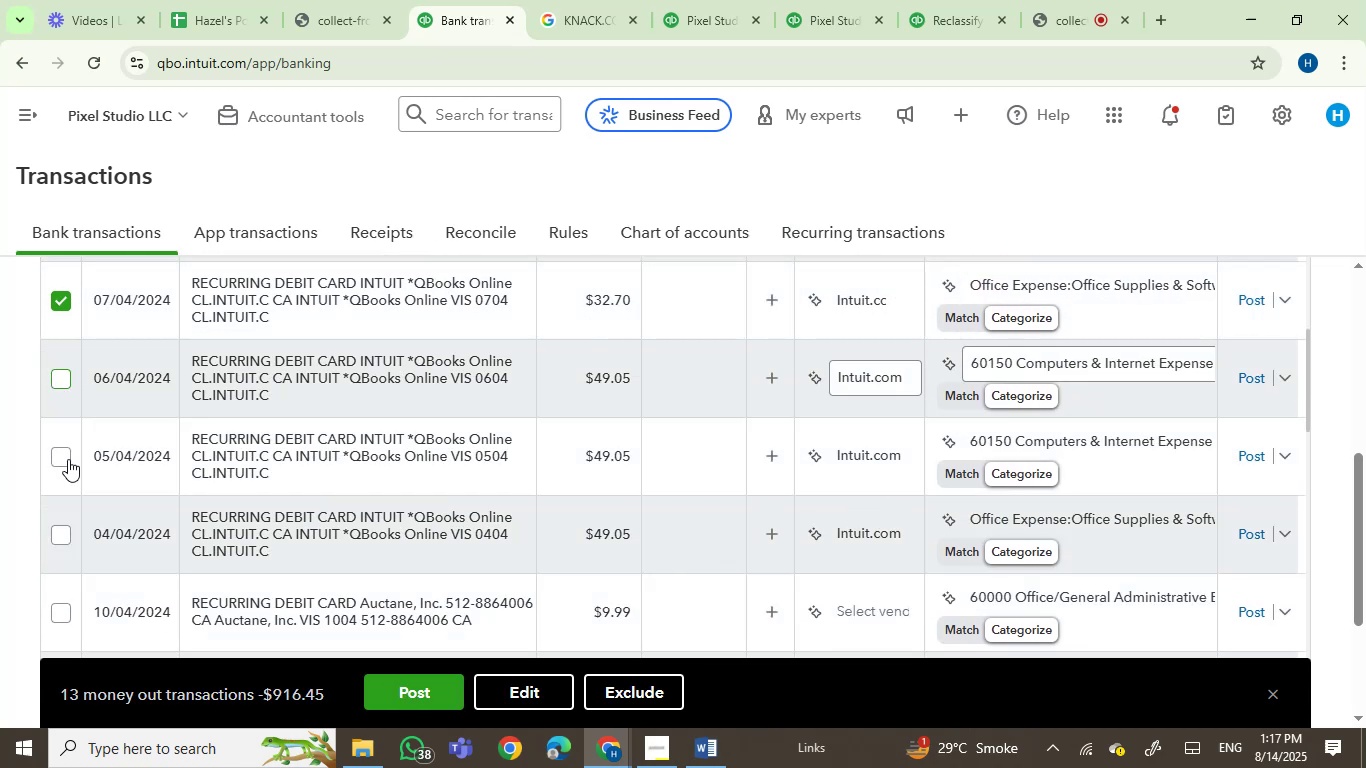 
left_click([68, 458])
 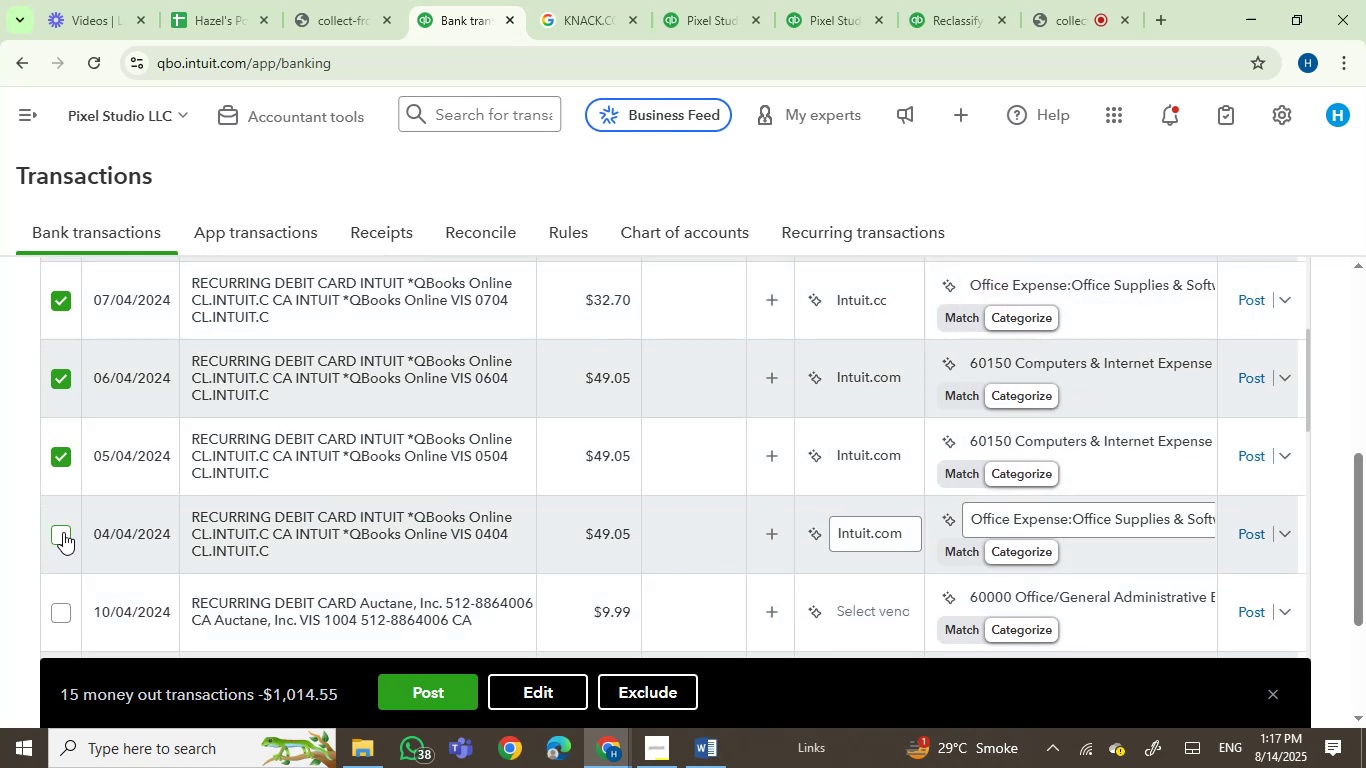 
left_click([63, 532])
 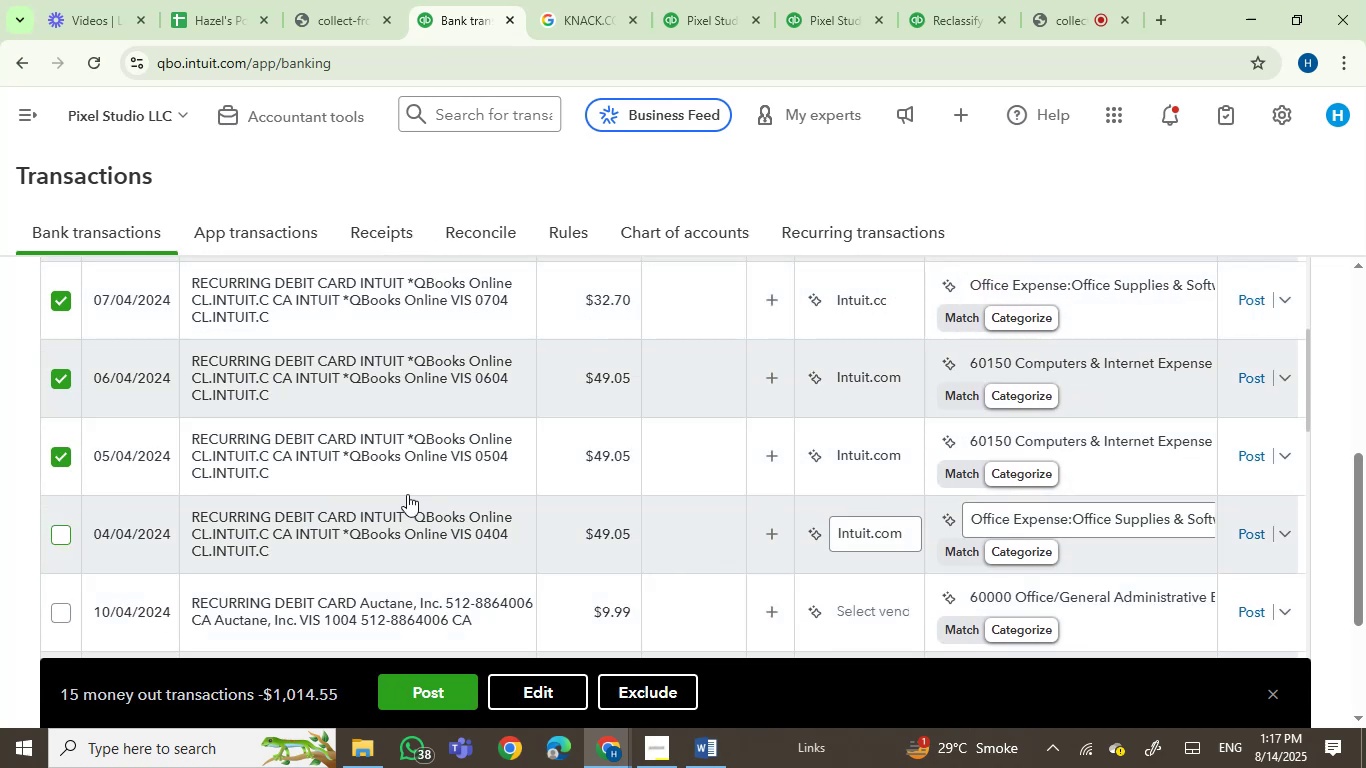 
scroll: coordinate [572, 524], scroll_direction: down, amount: 2.0
 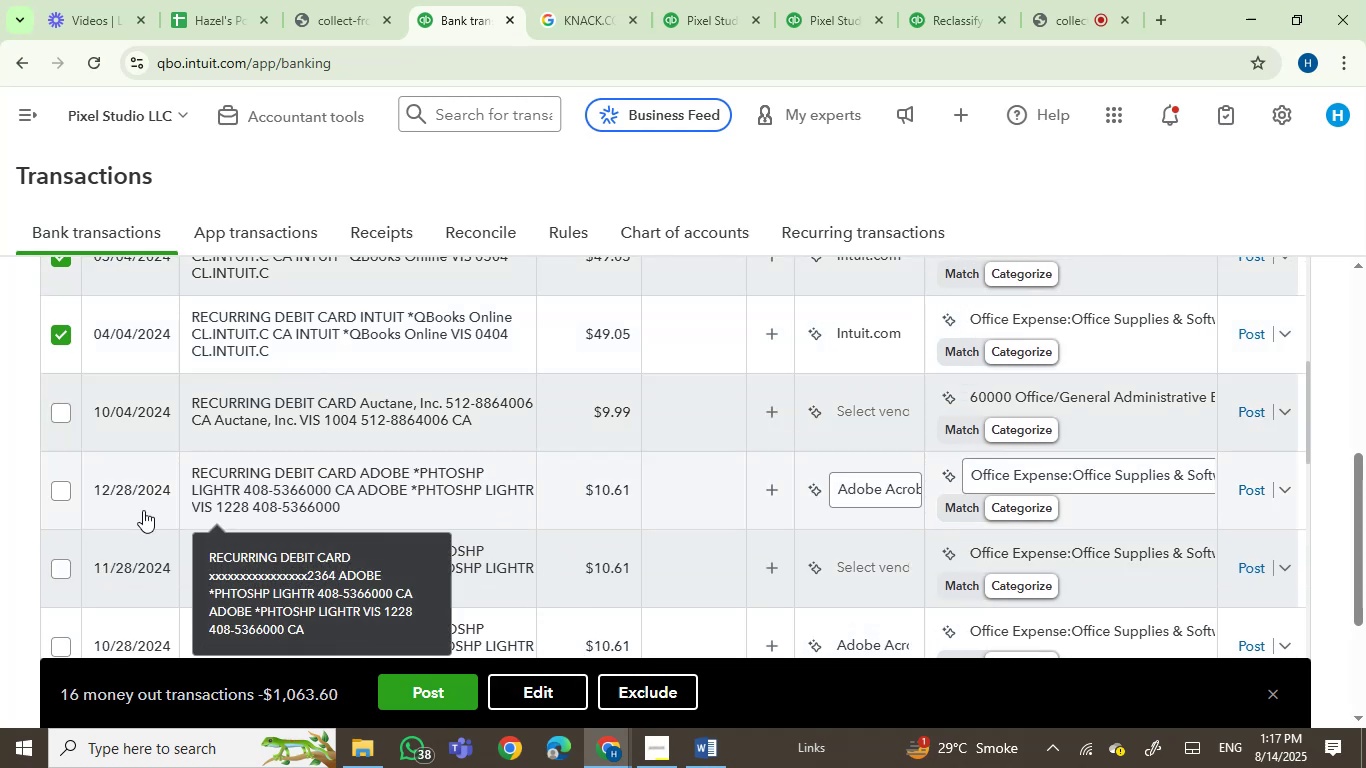 
wait(7.29)
 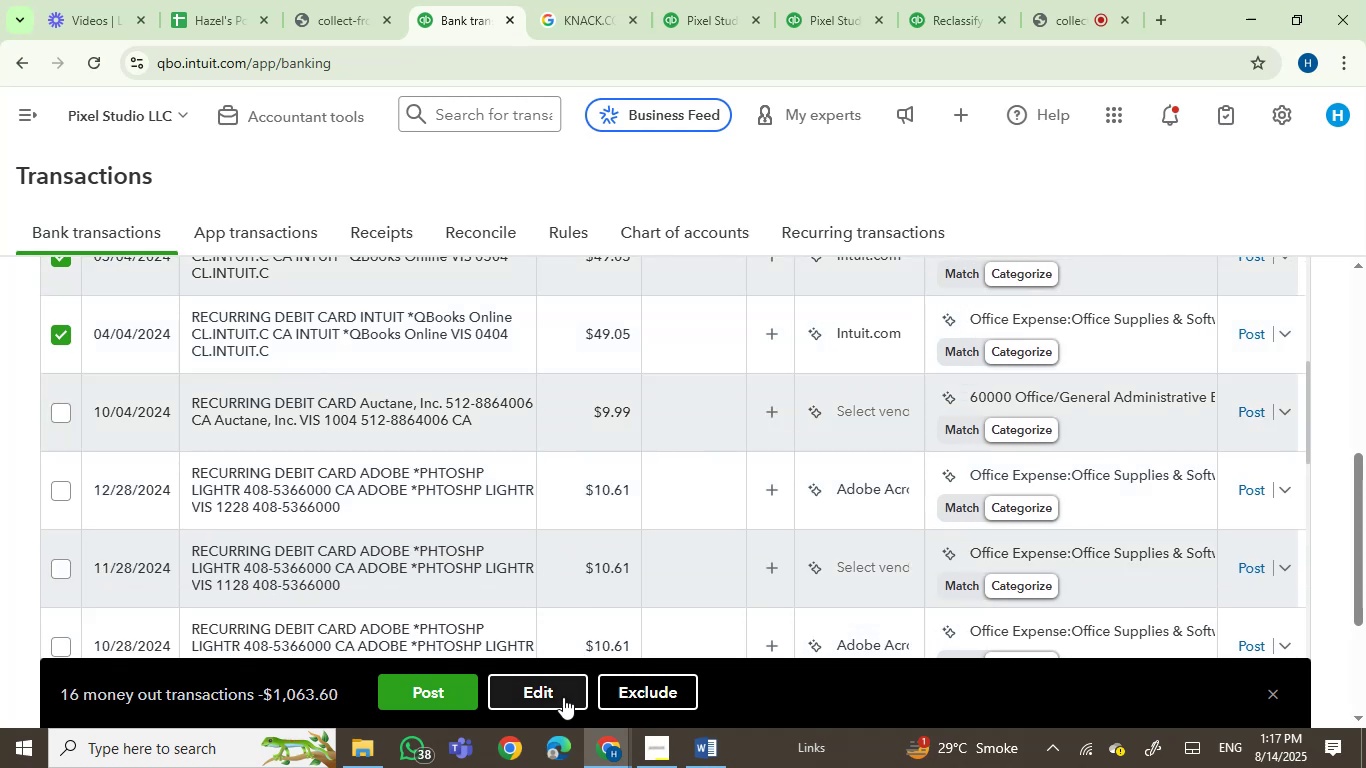 
left_click([56, 487])
 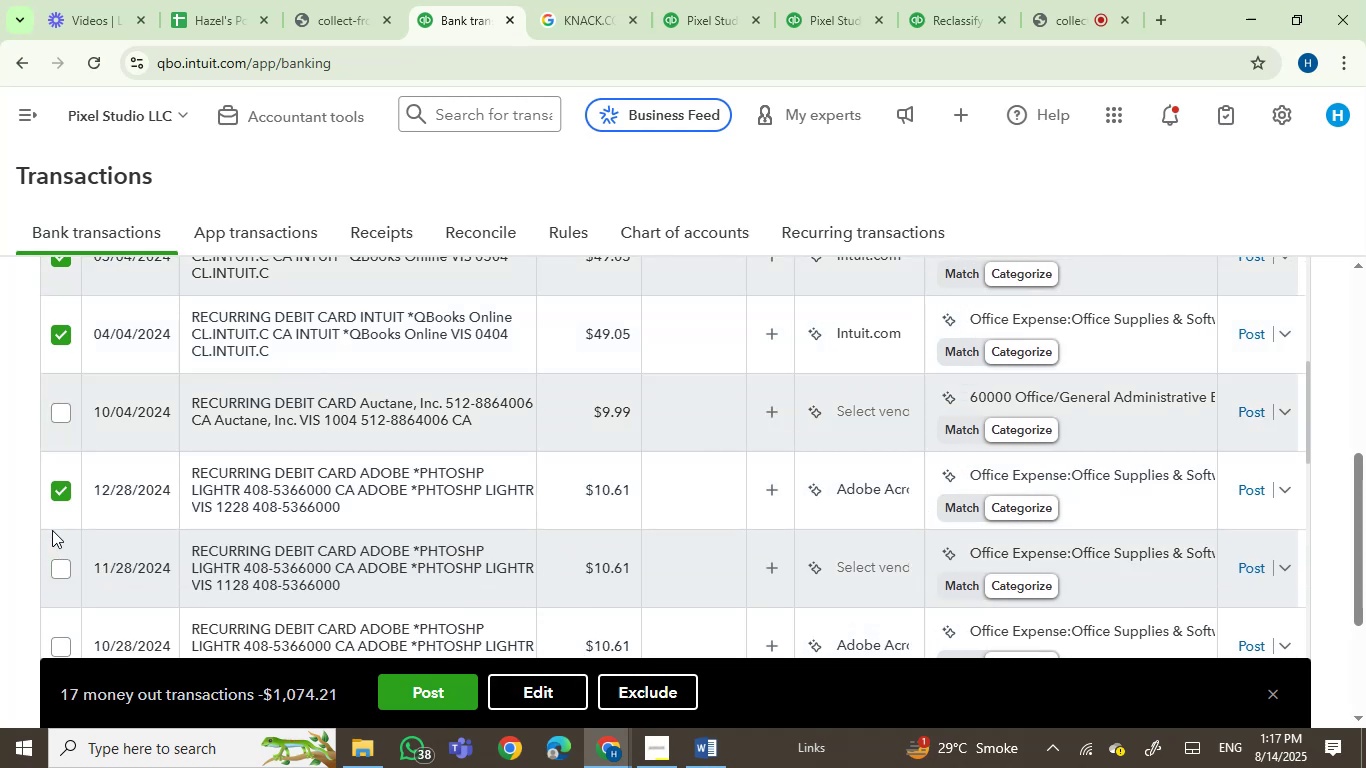 
left_click([63, 490])
 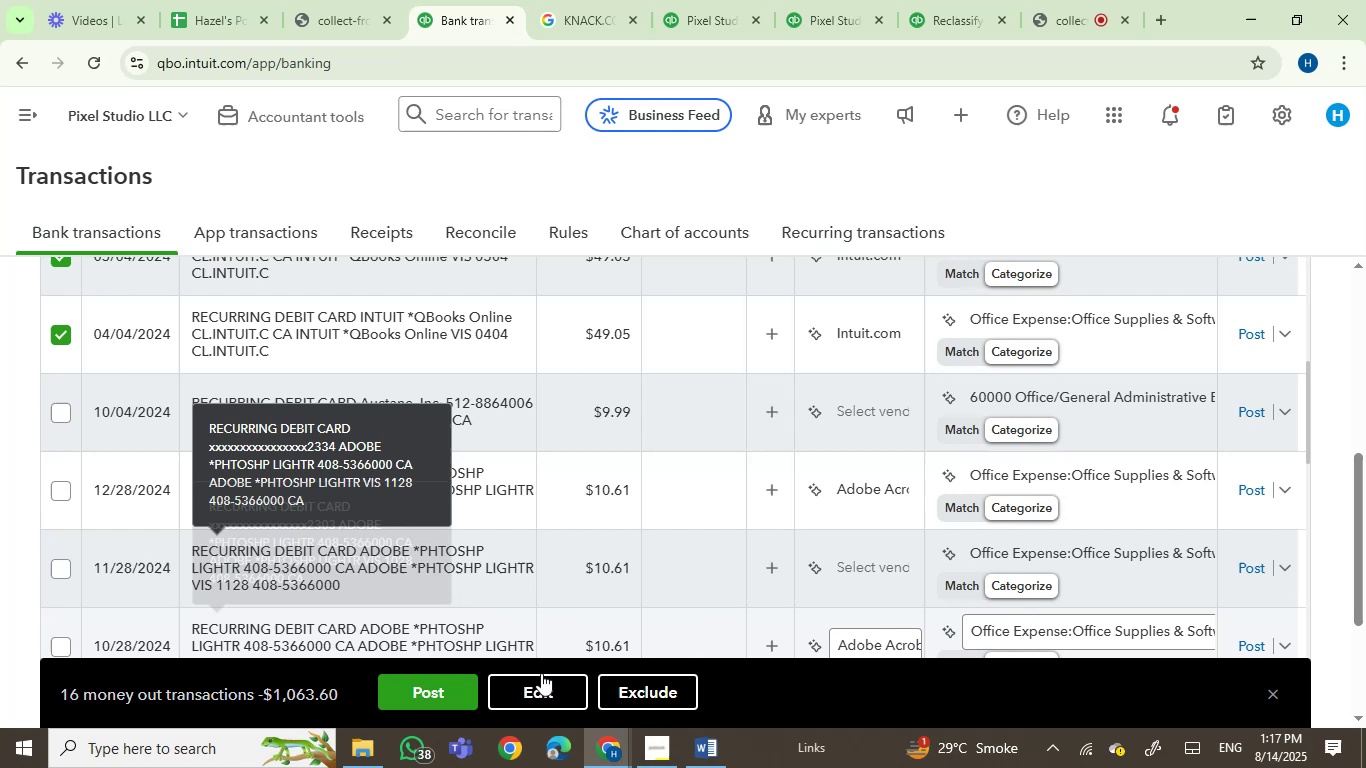 
left_click([541, 681])
 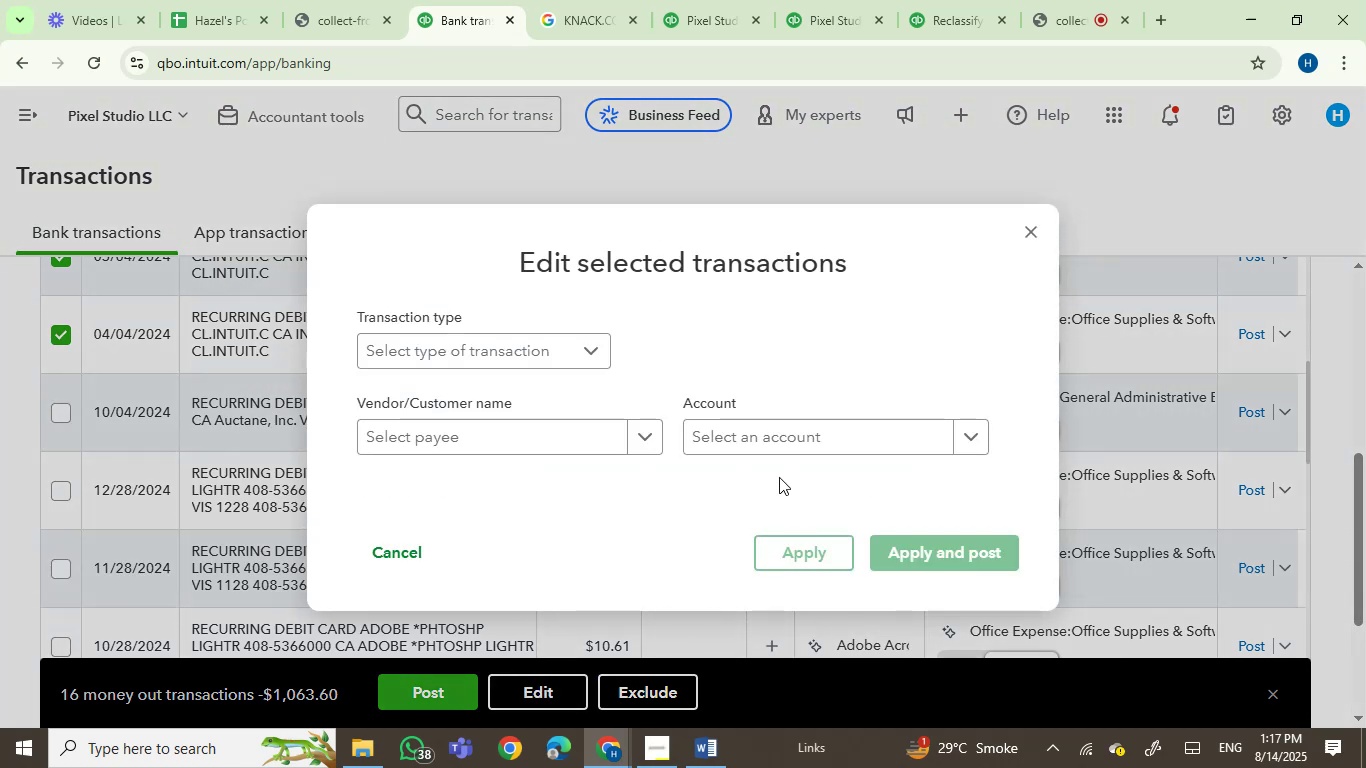 
left_click([747, 433])
 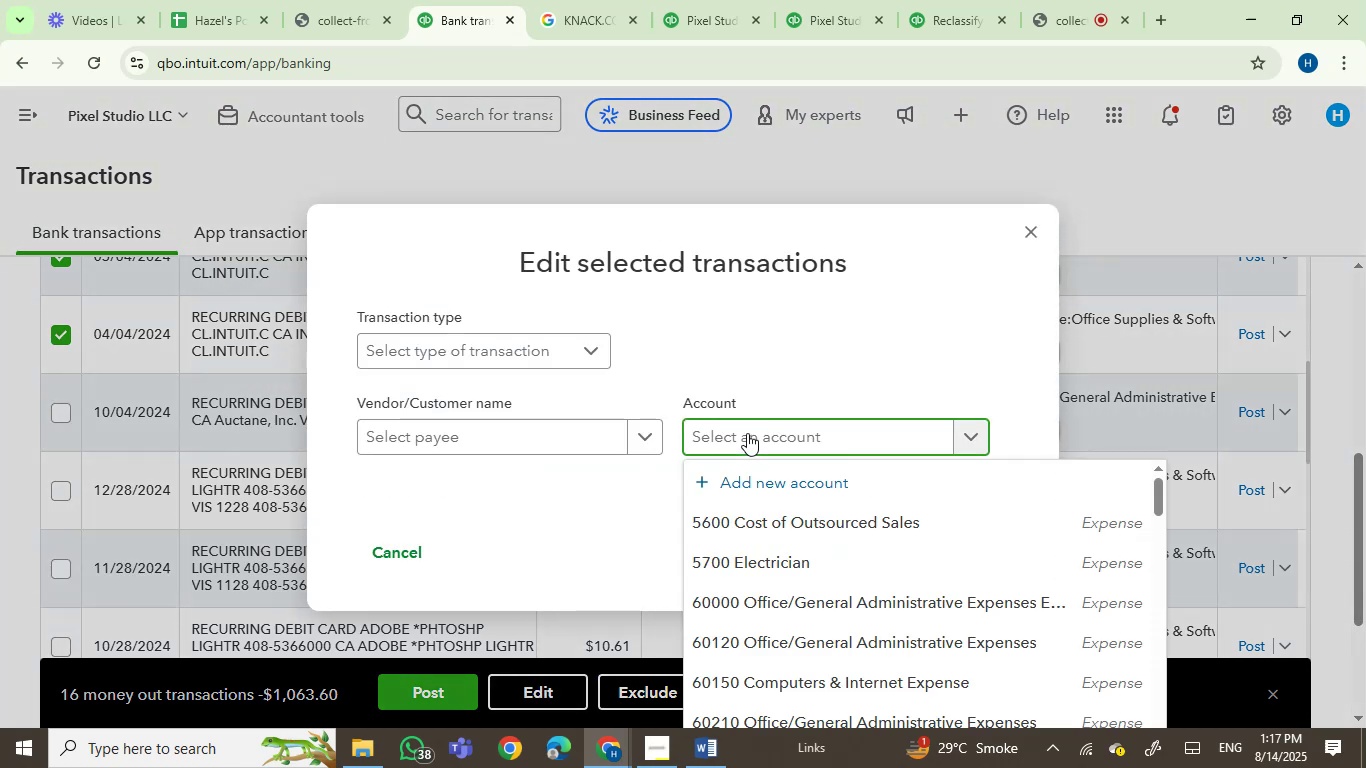 
type(softwa)
 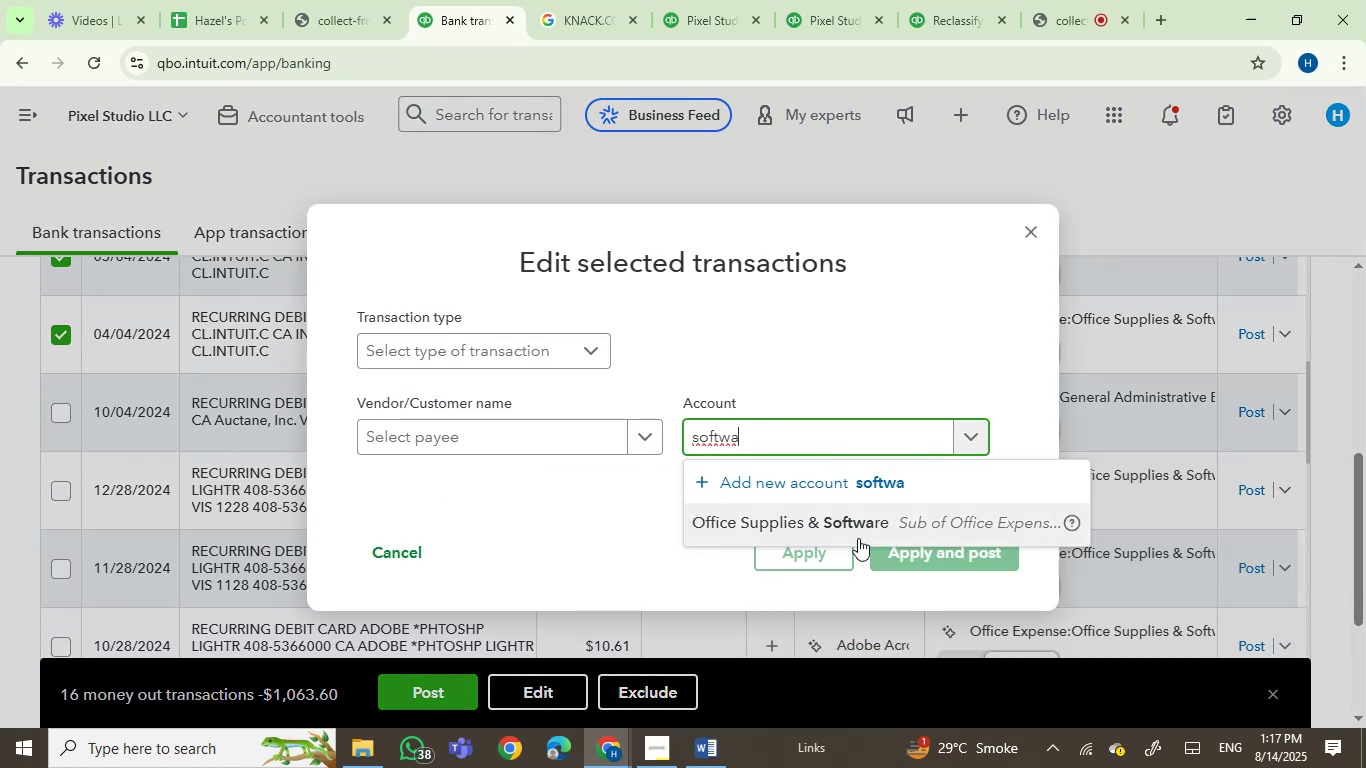 
left_click([914, 548])
 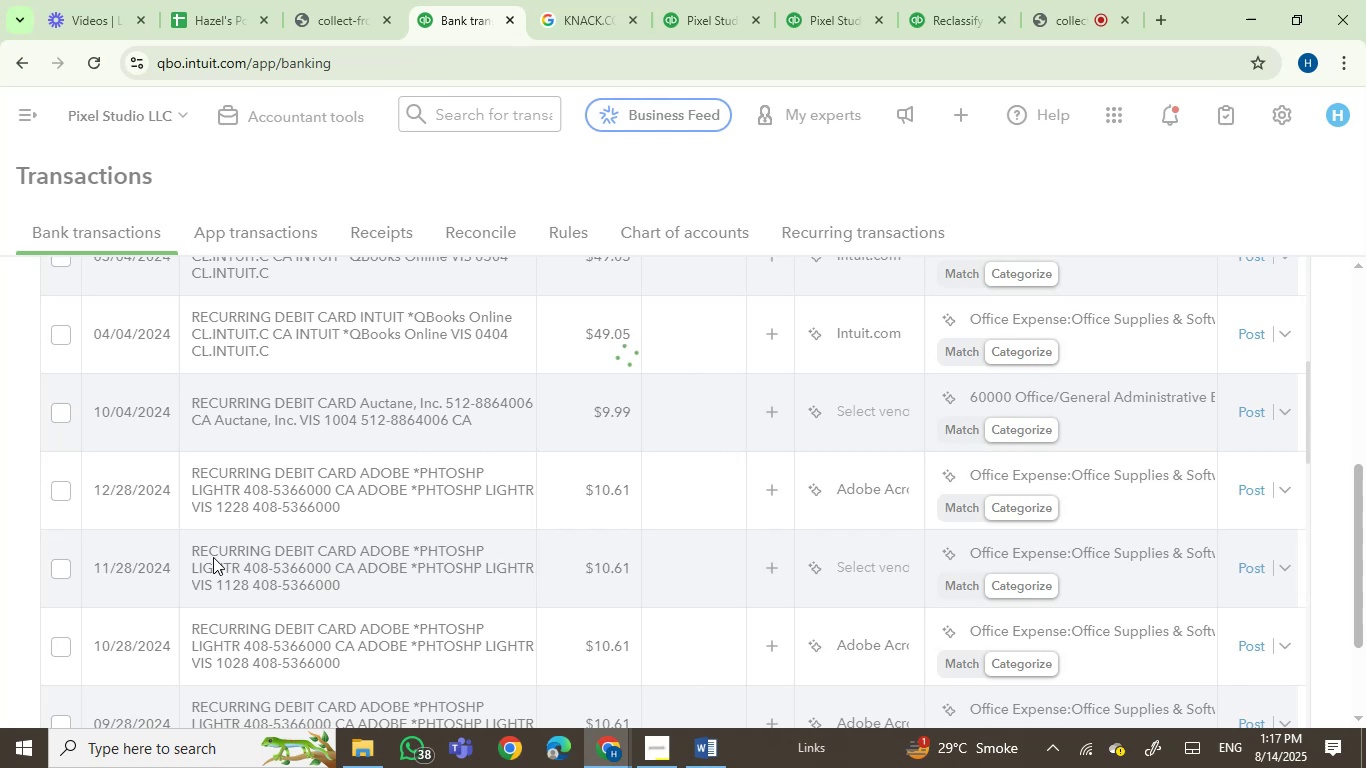 
wait(10.3)
 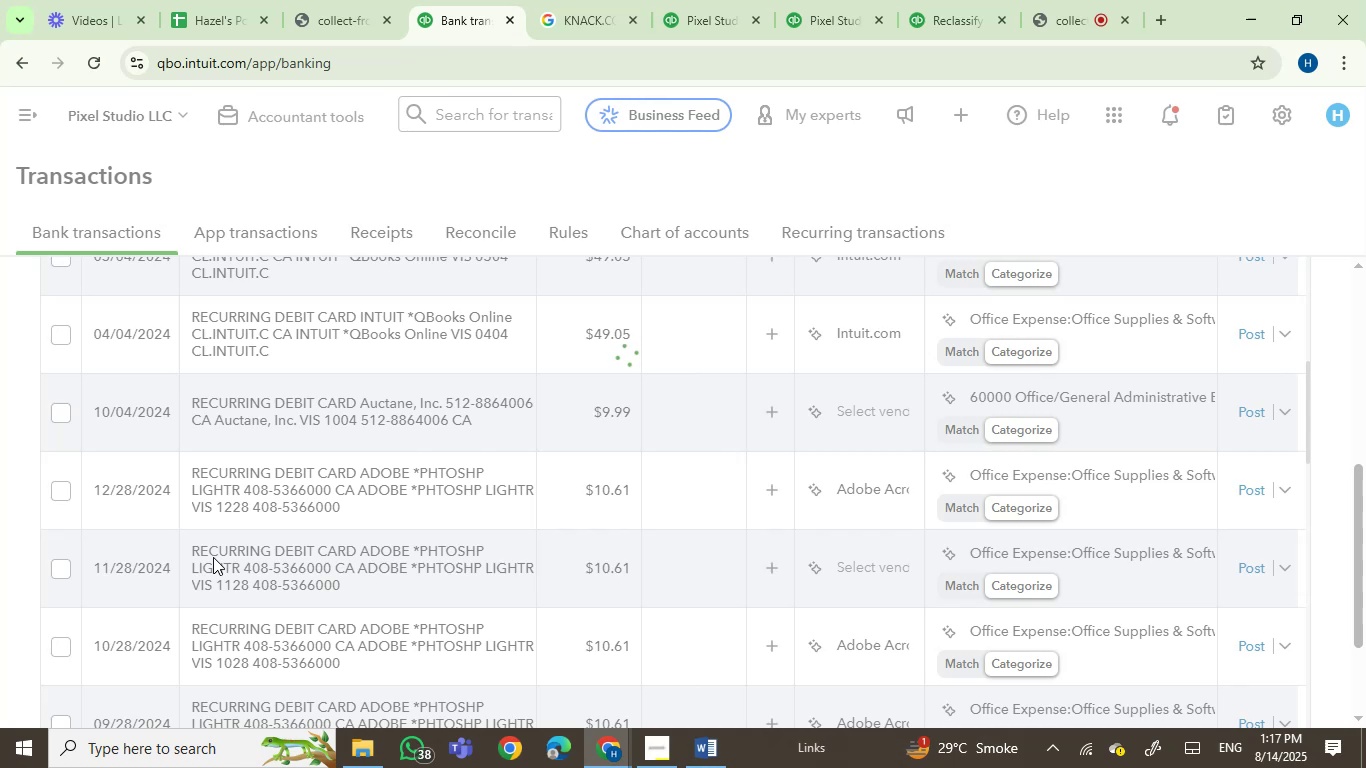 
scroll: coordinate [473, 599], scroll_direction: up, amount: 1.0
 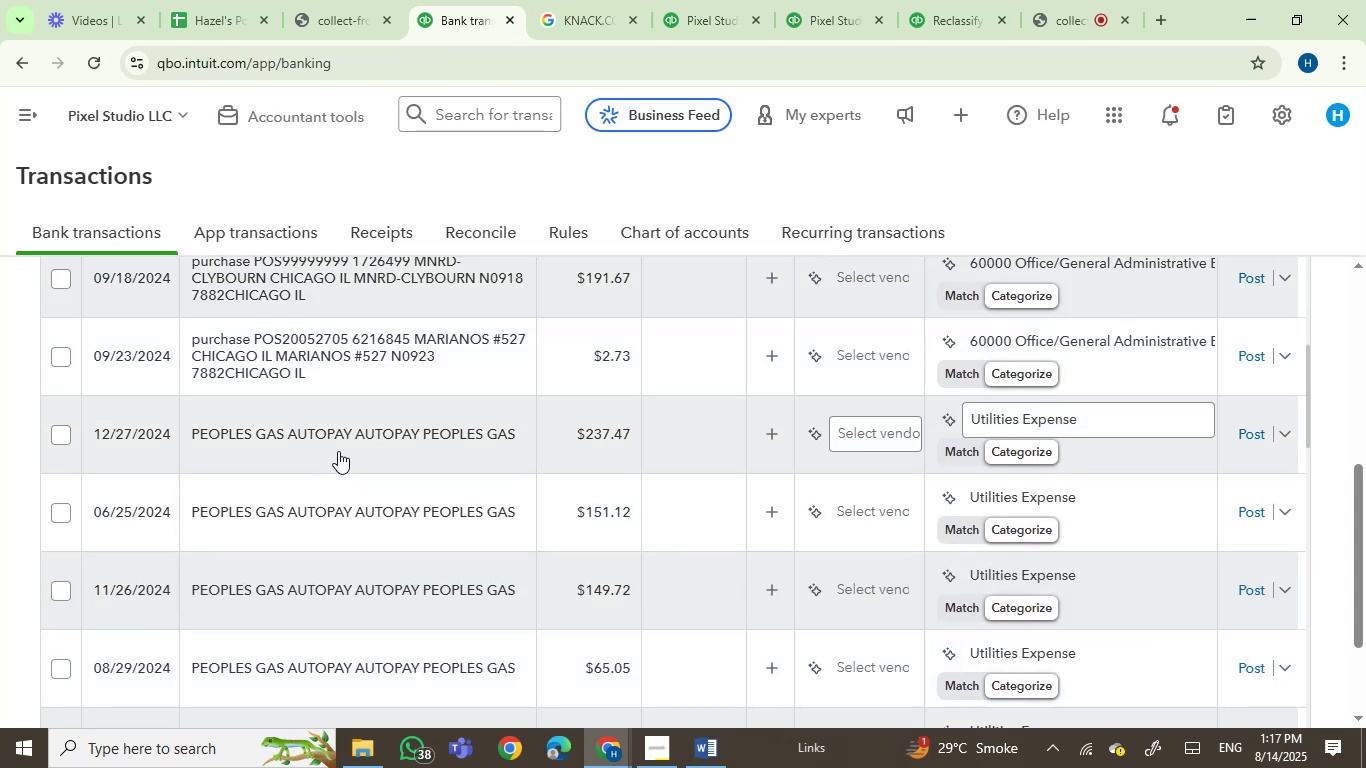 
left_click([354, 435])
 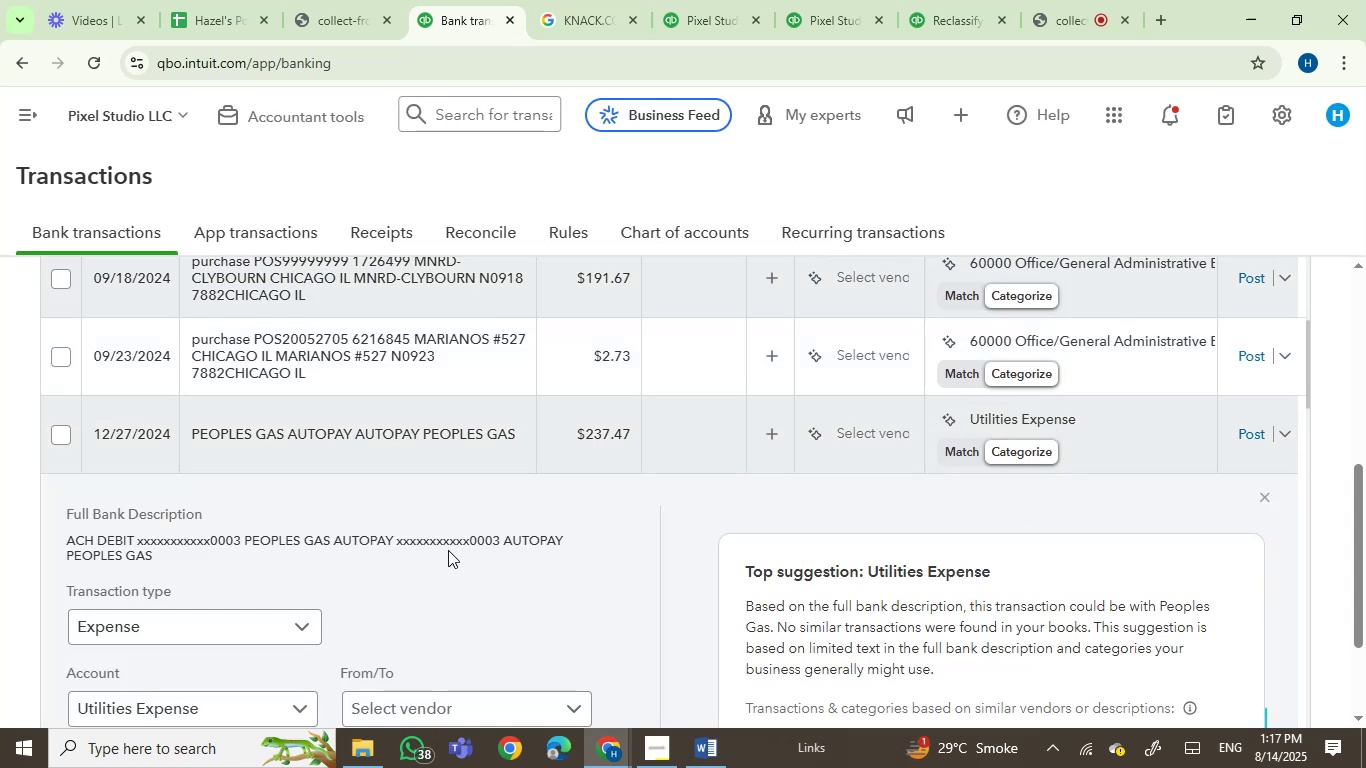 
left_click([271, 533])
 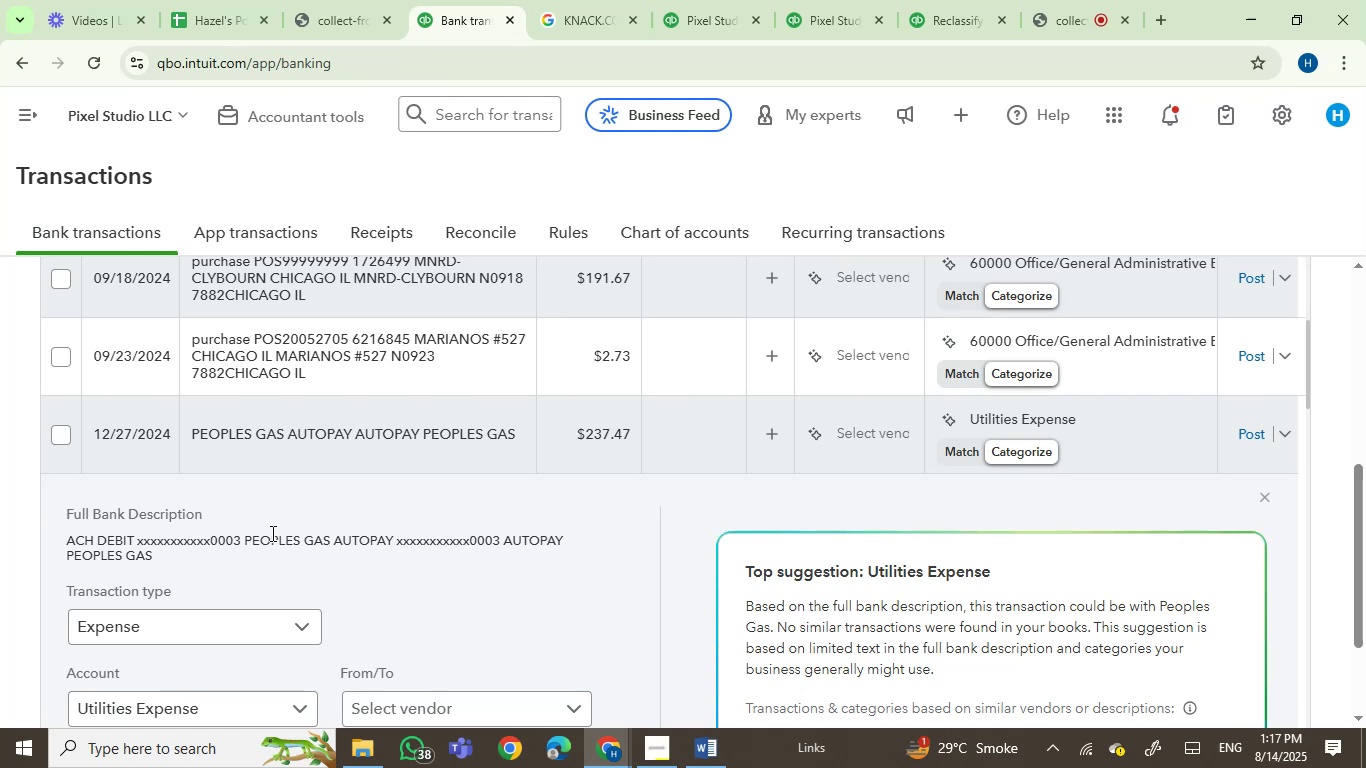 
left_click_drag(start_coordinate=[271, 533], to_coordinate=[361, 537])
 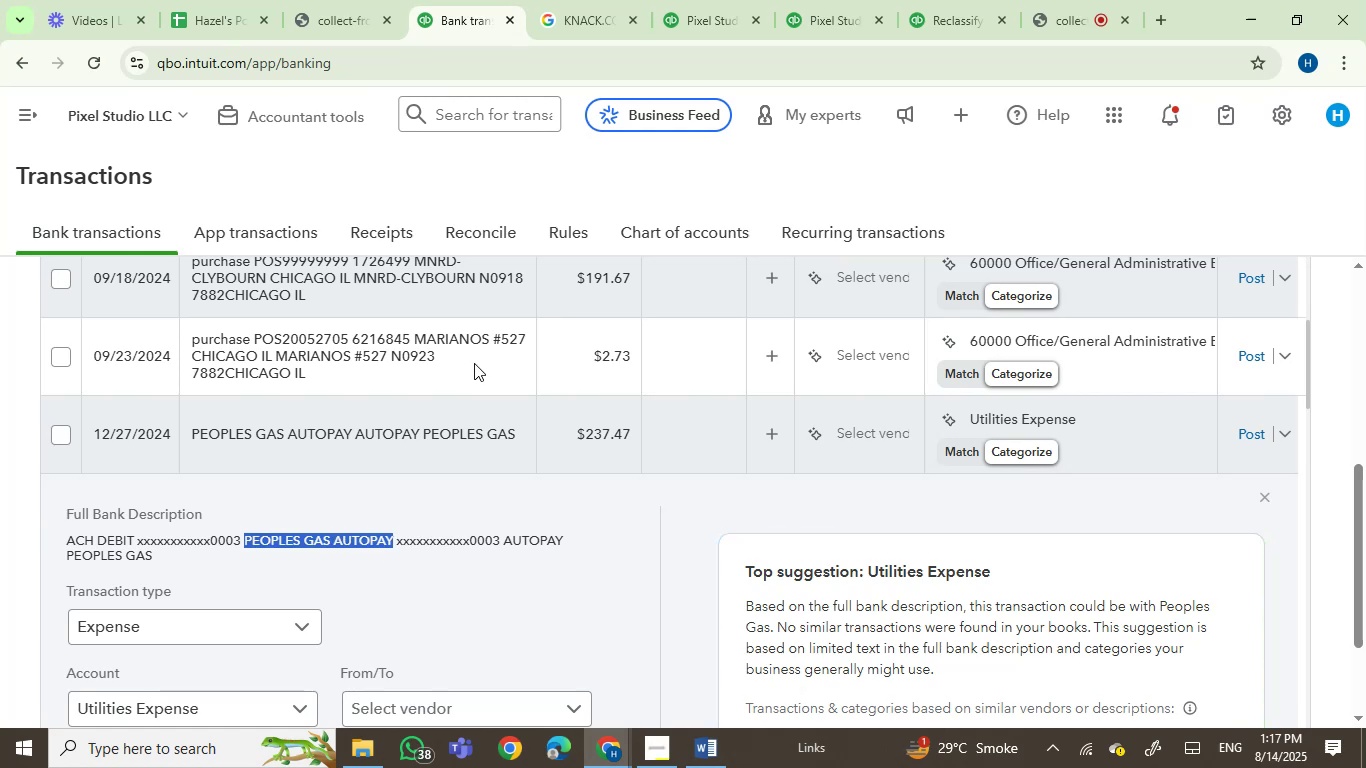 
key(Control+C)
 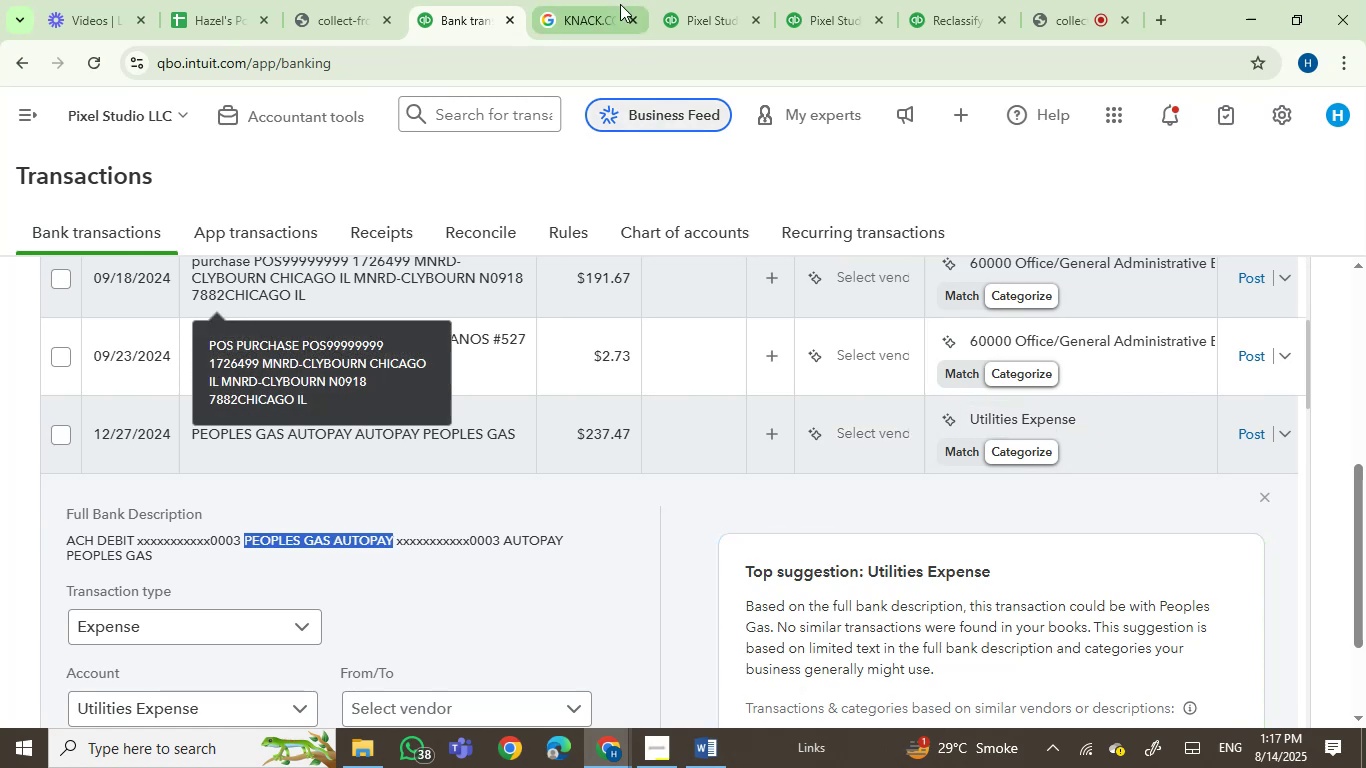 
key(Control+ControlLeft)
 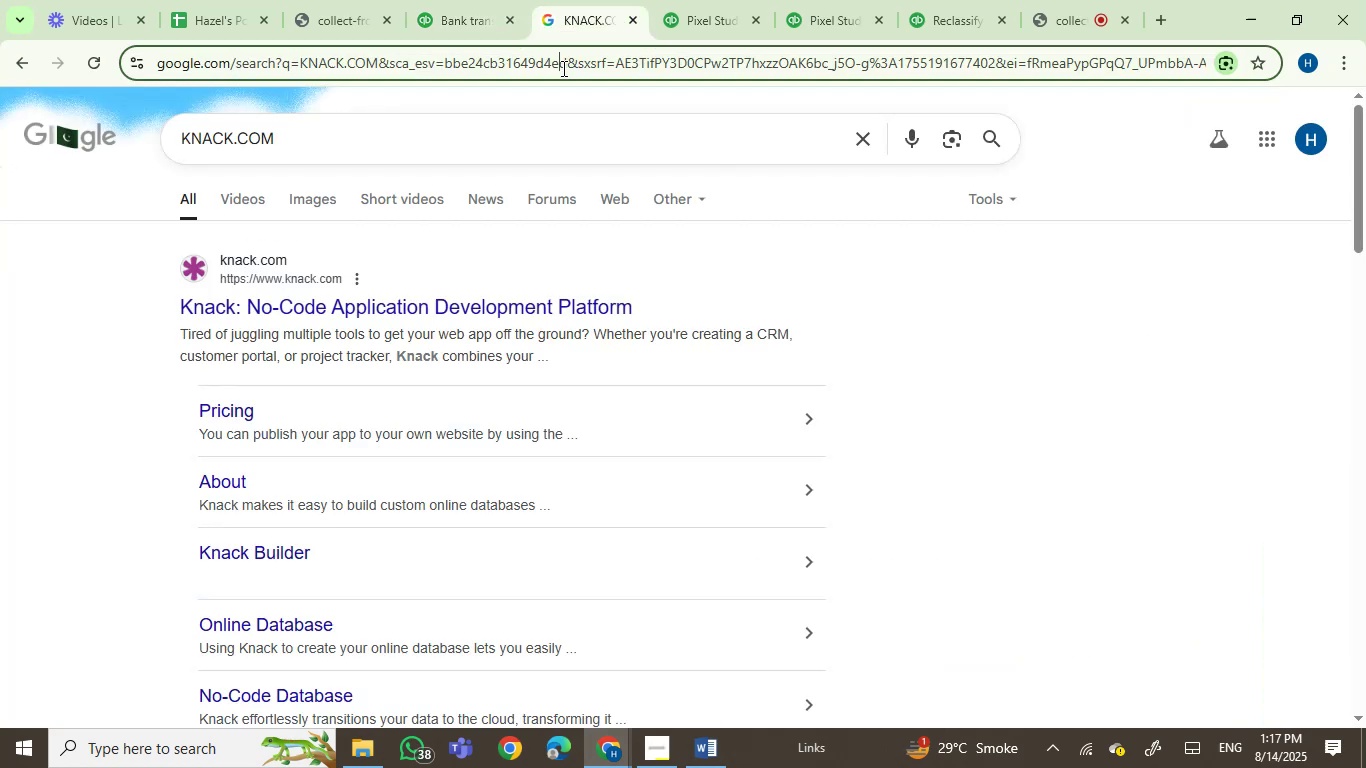 
double_click([562, 68])
 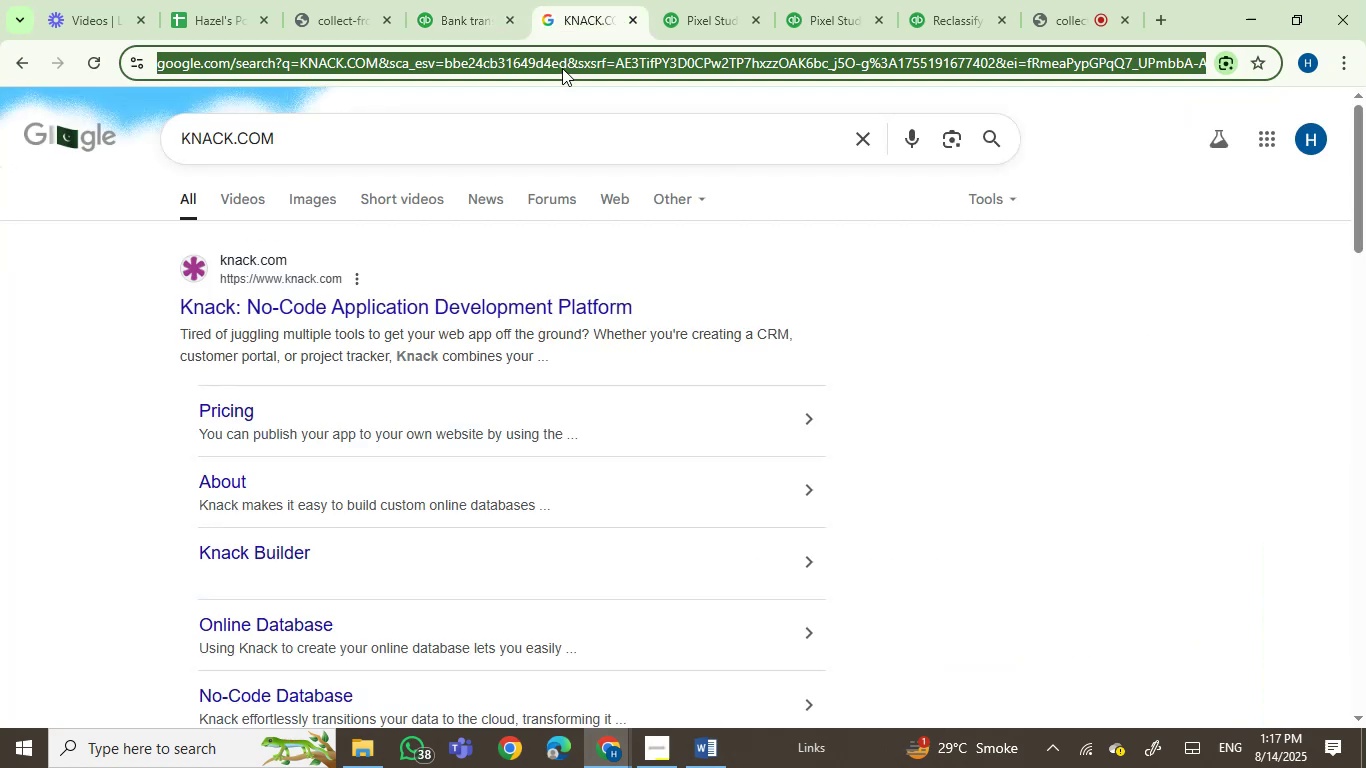 
key(Control+V)
 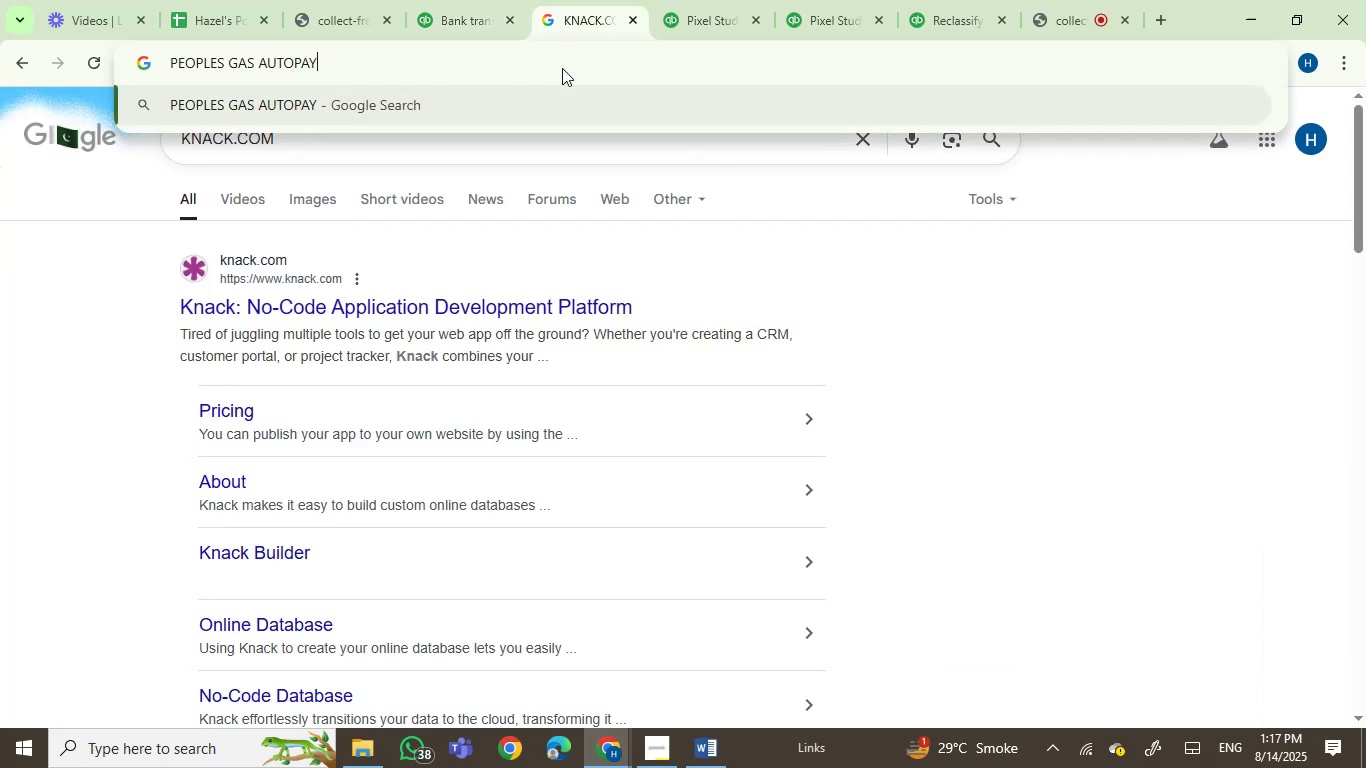 
key(Enter)
 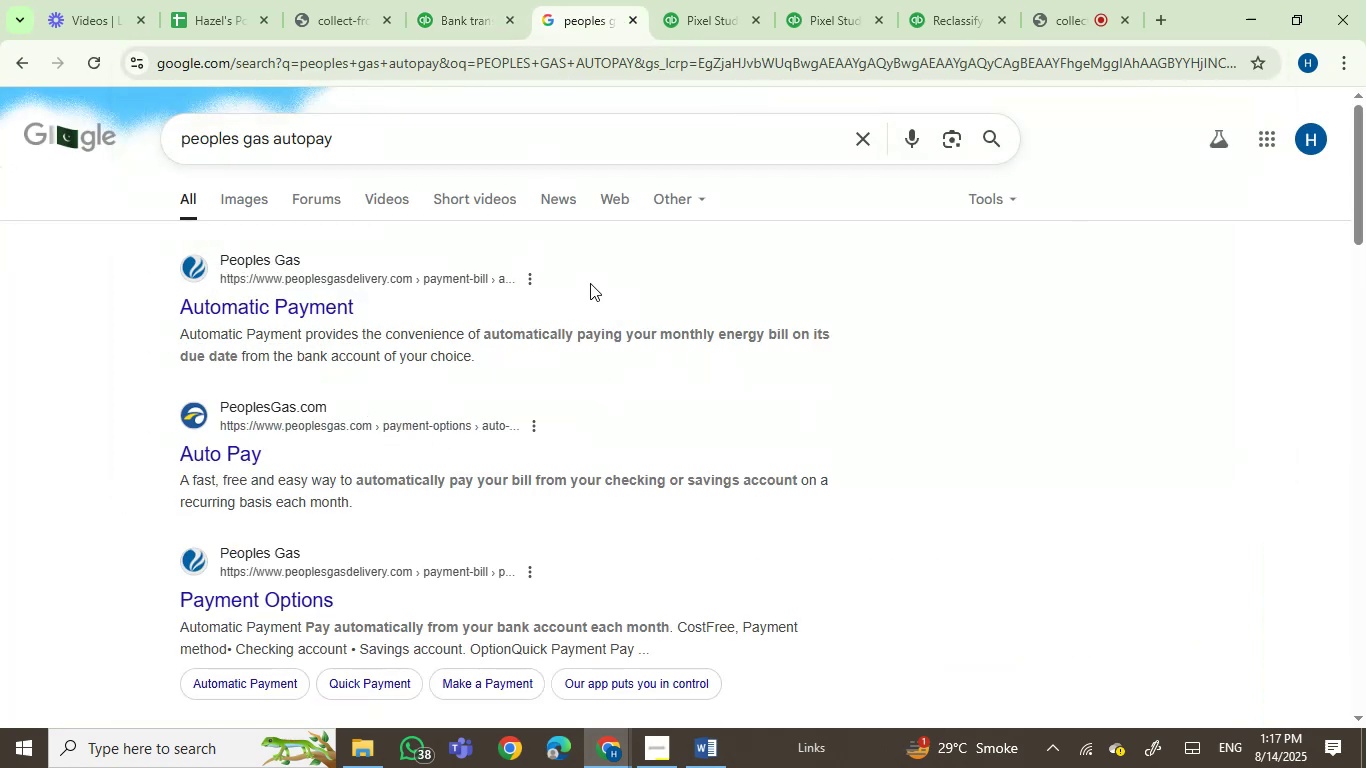 
wait(6.99)
 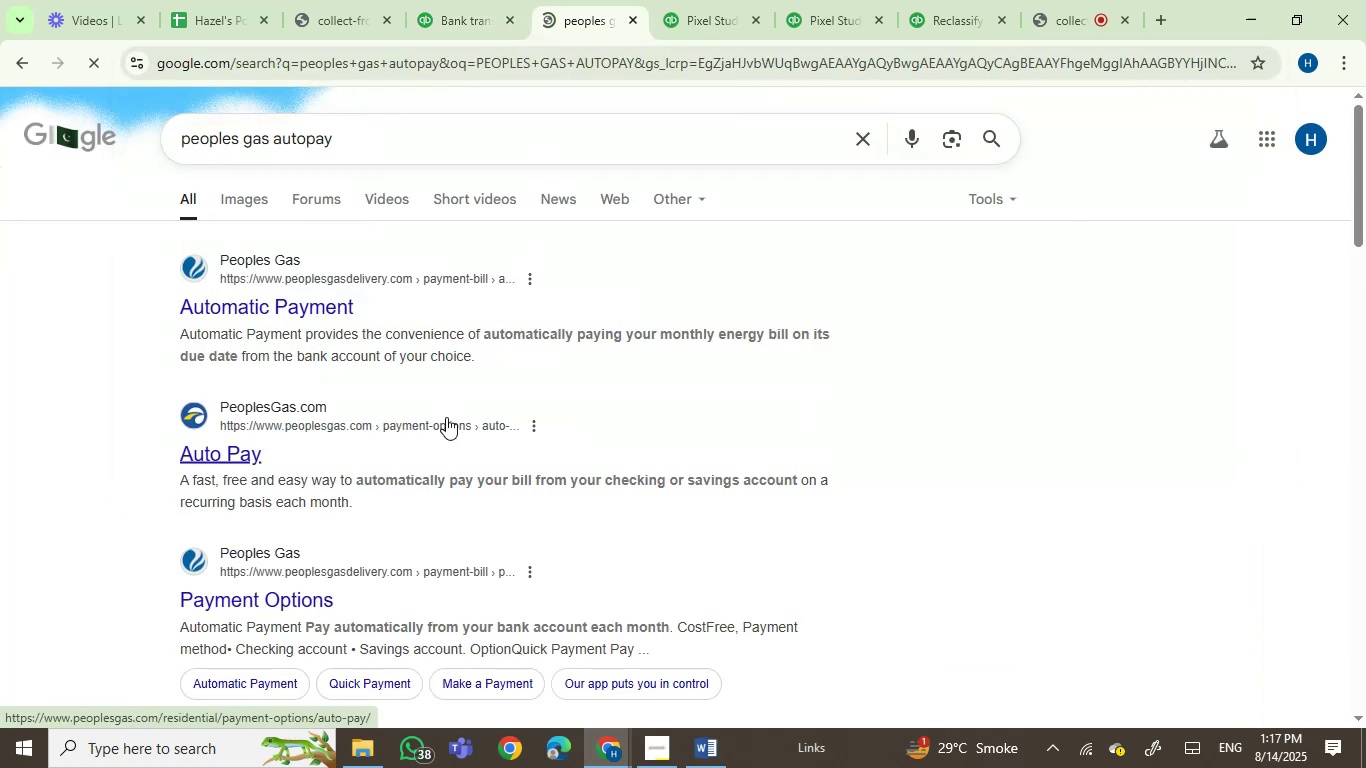 
left_click([482, 5])
 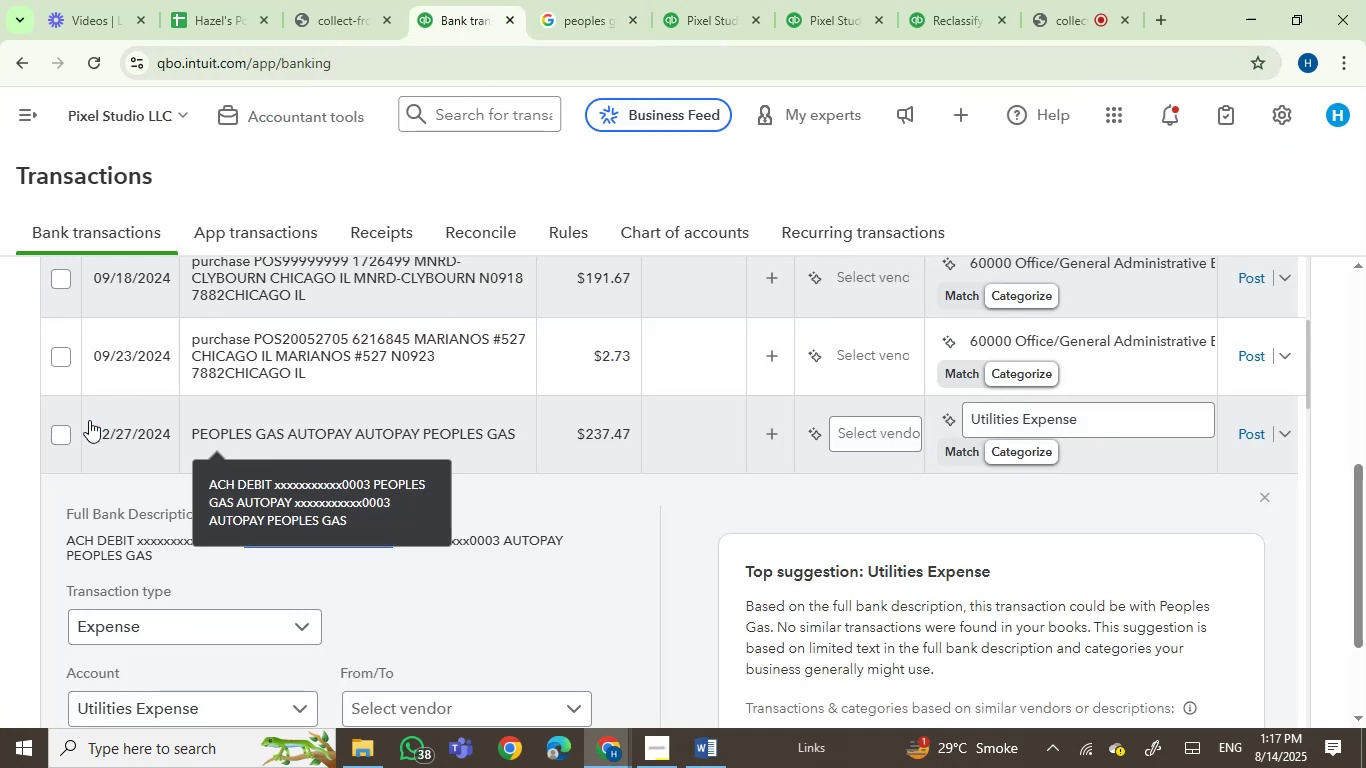 
left_click([65, 429])
 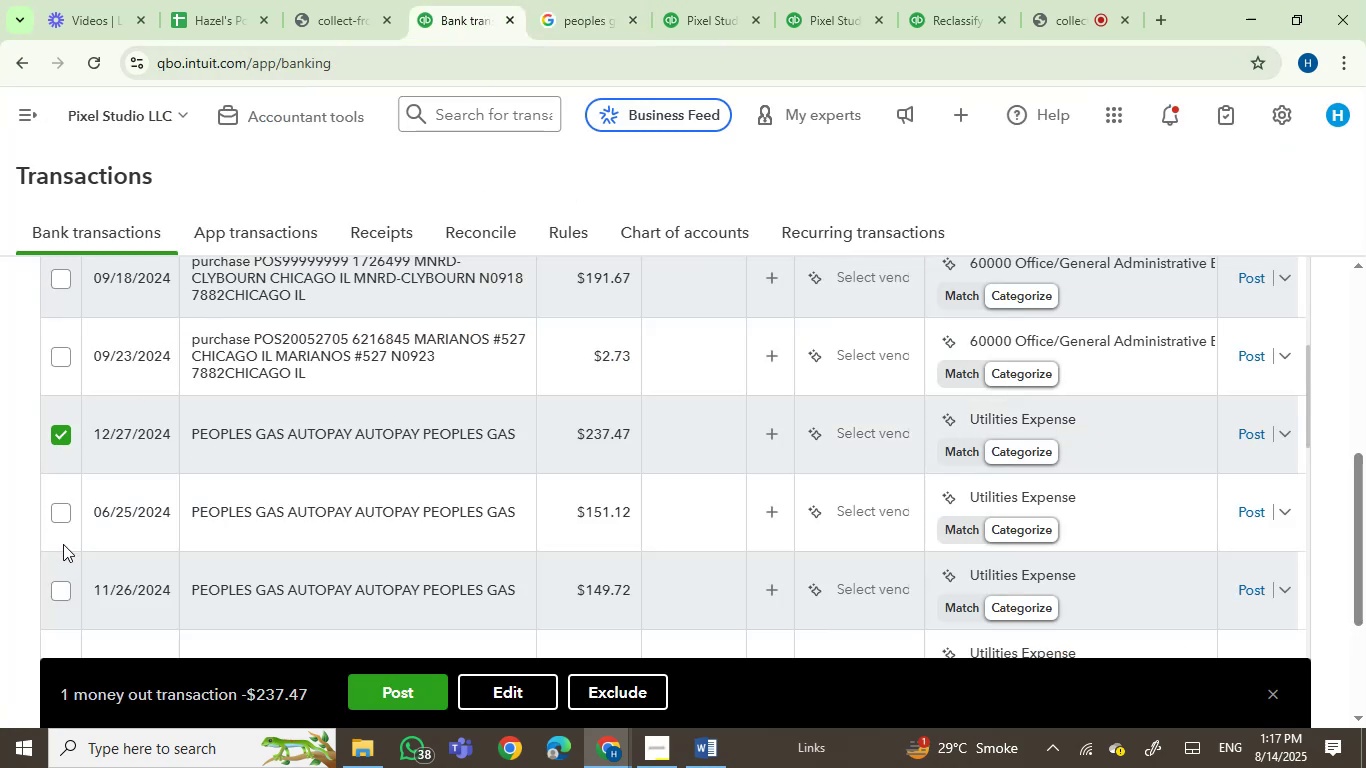 
left_click([64, 518])
 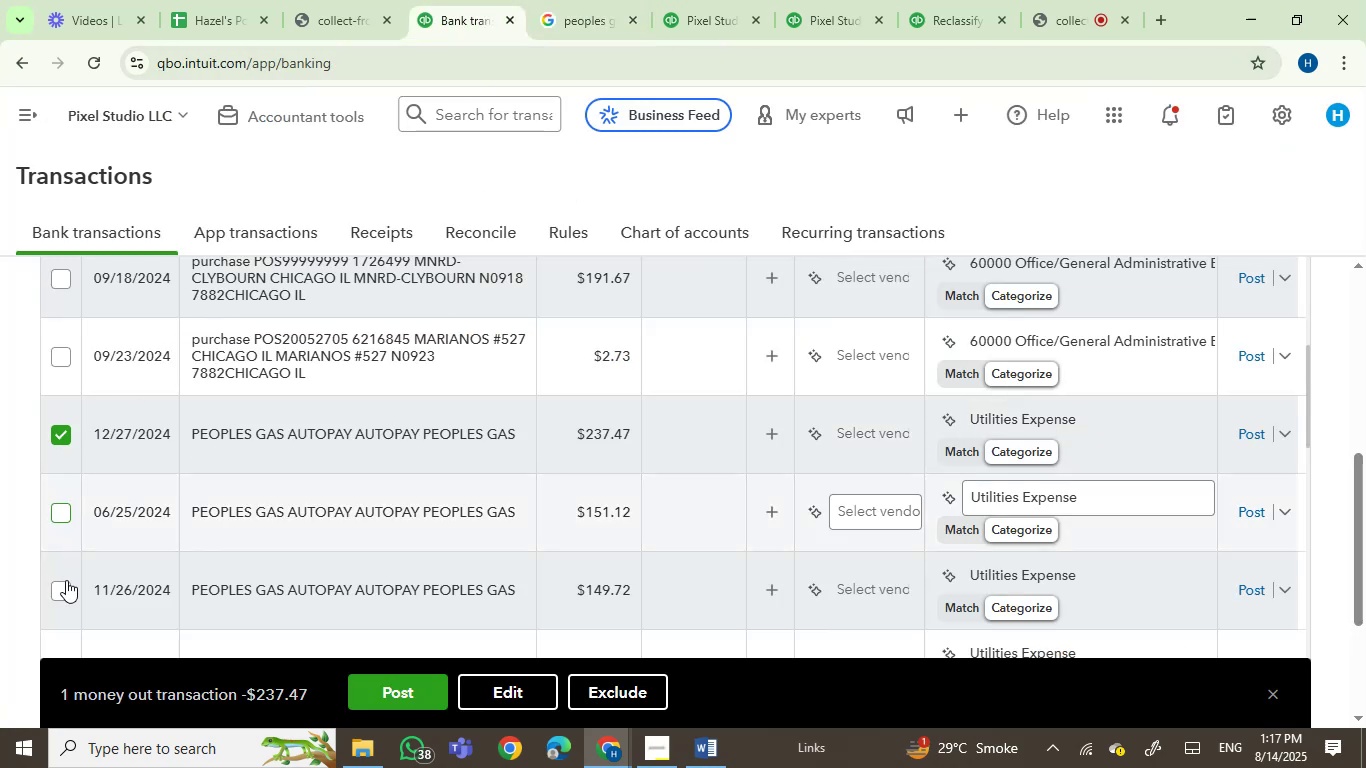 
left_click([66, 582])
 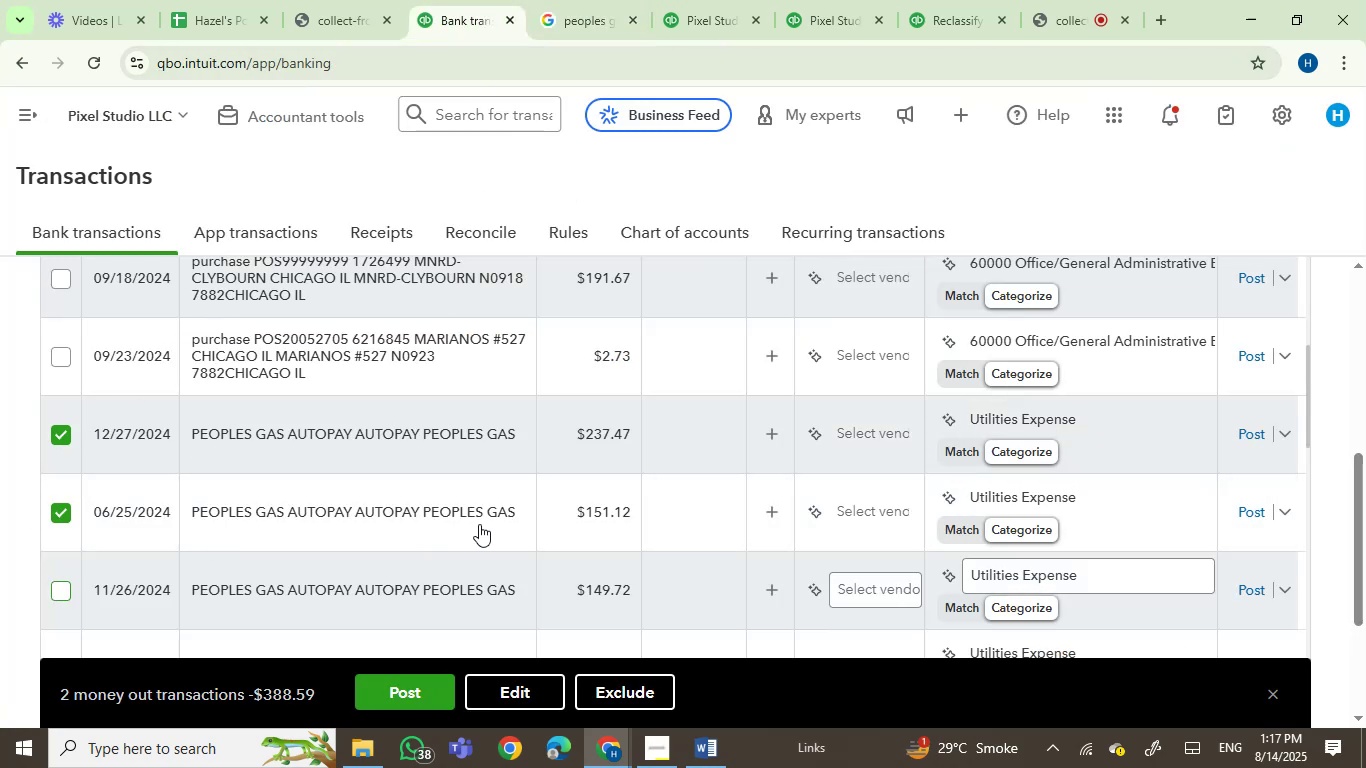 
scroll: coordinate [487, 524], scroll_direction: down, amount: 1.0
 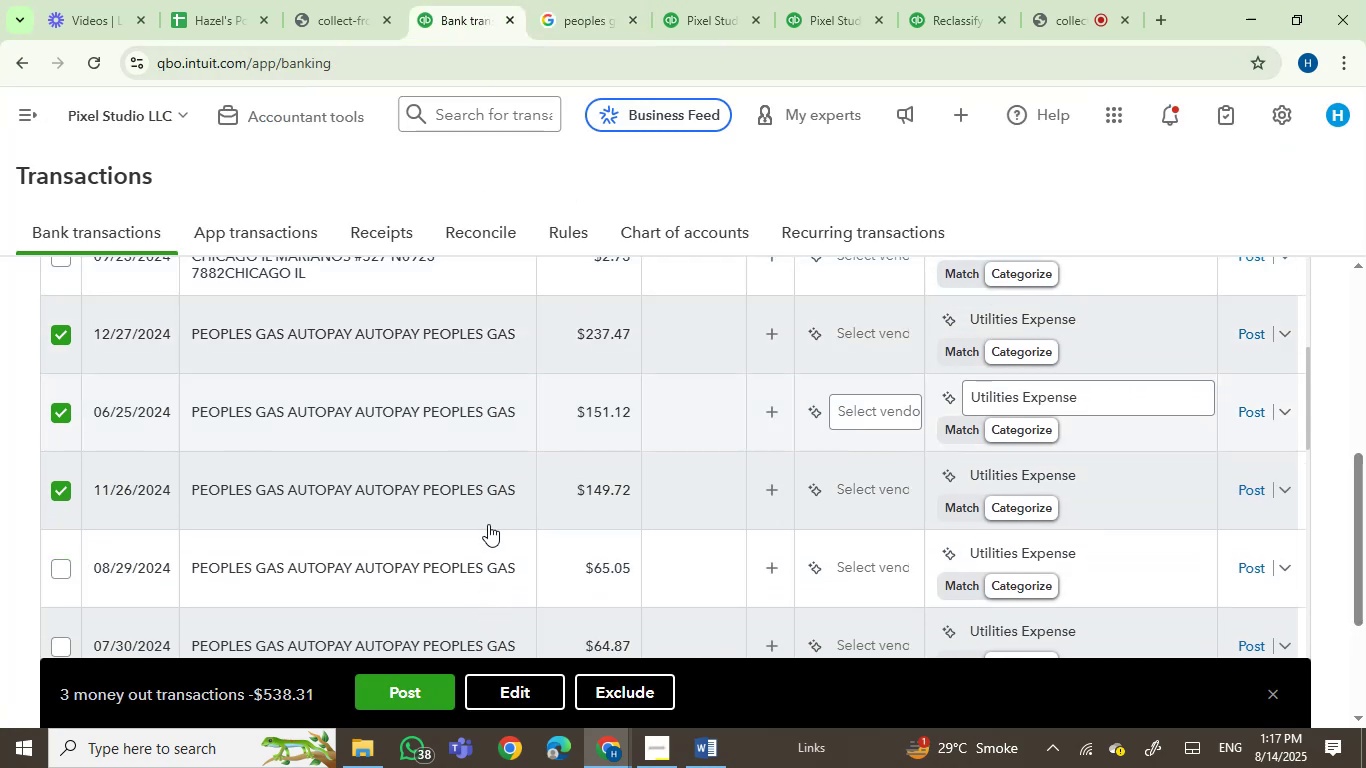 
scroll: coordinate [488, 524], scroll_direction: up, amount: 2.0
 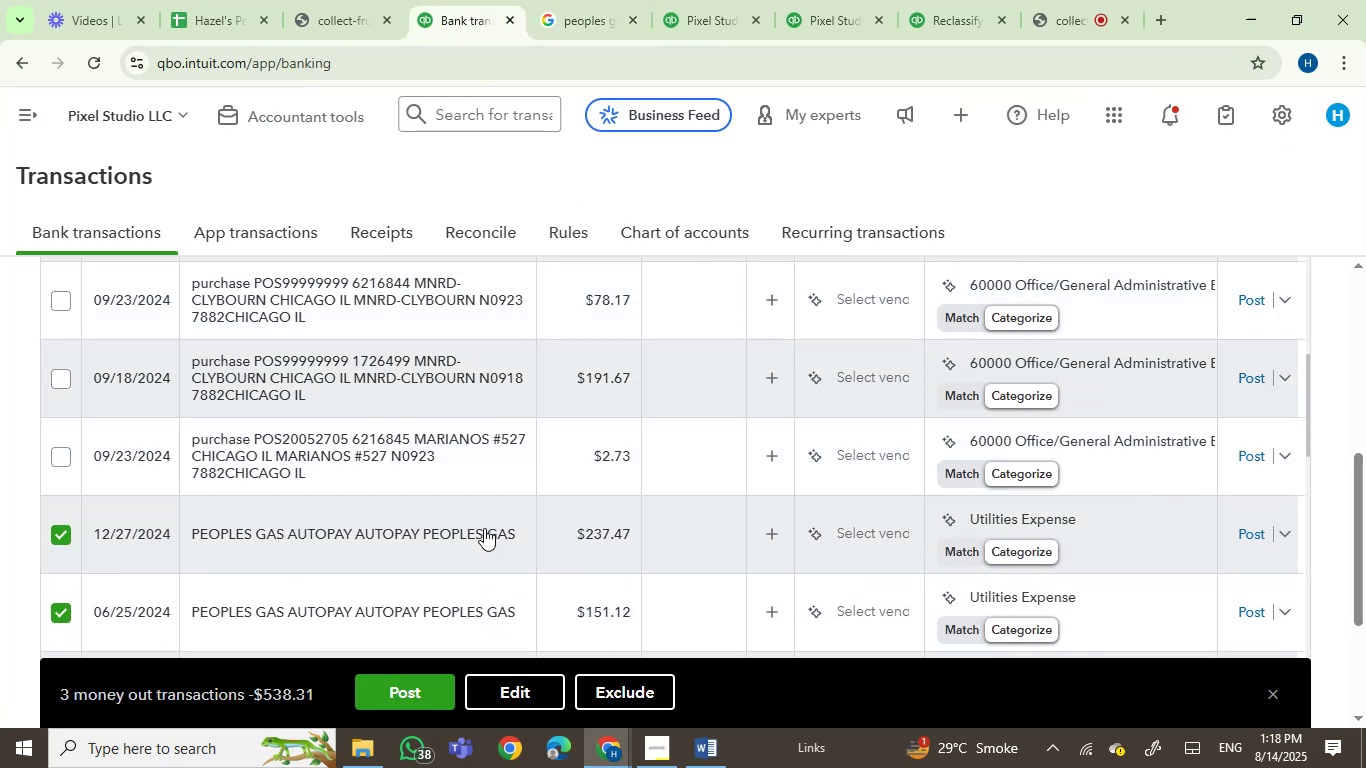 
scroll: coordinate [533, 467], scroll_direction: down, amount: 4.0
 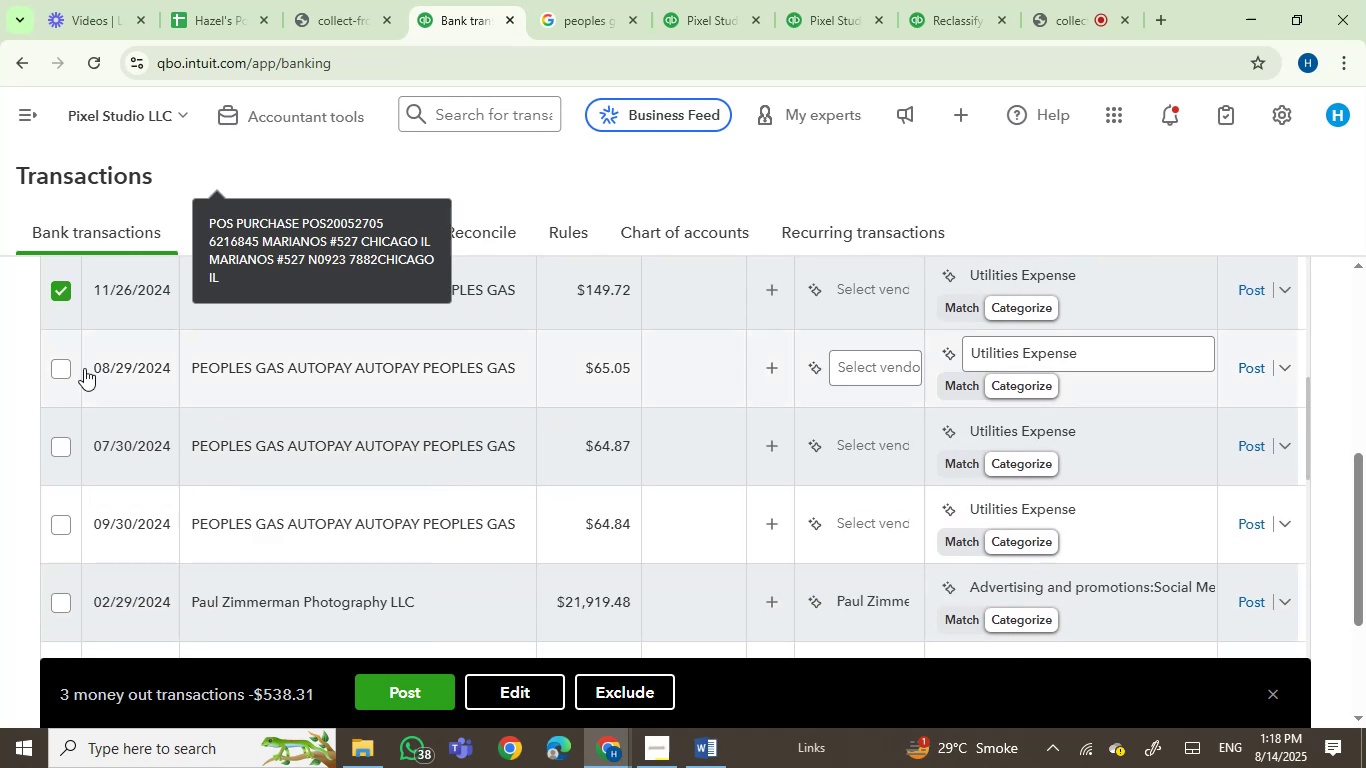 
left_click([74, 369])
 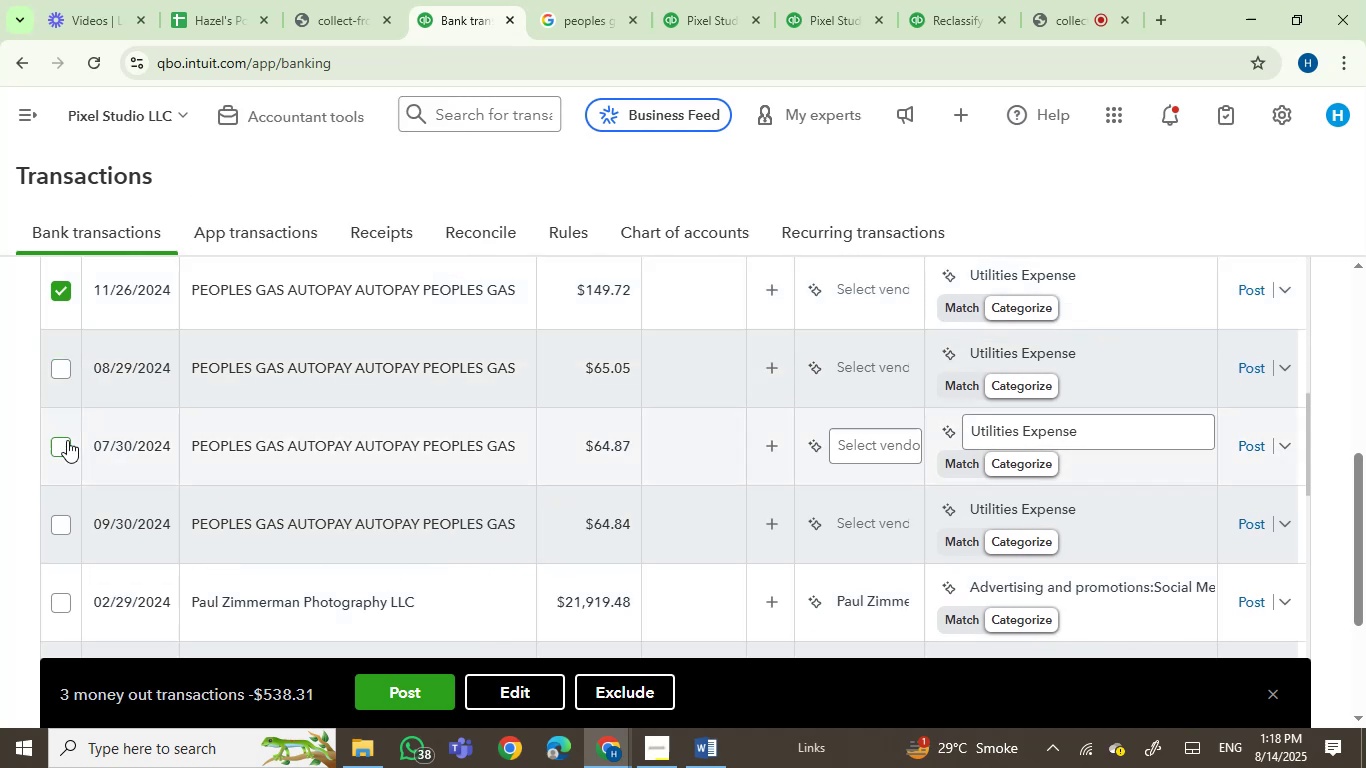 
left_click([67, 447])
 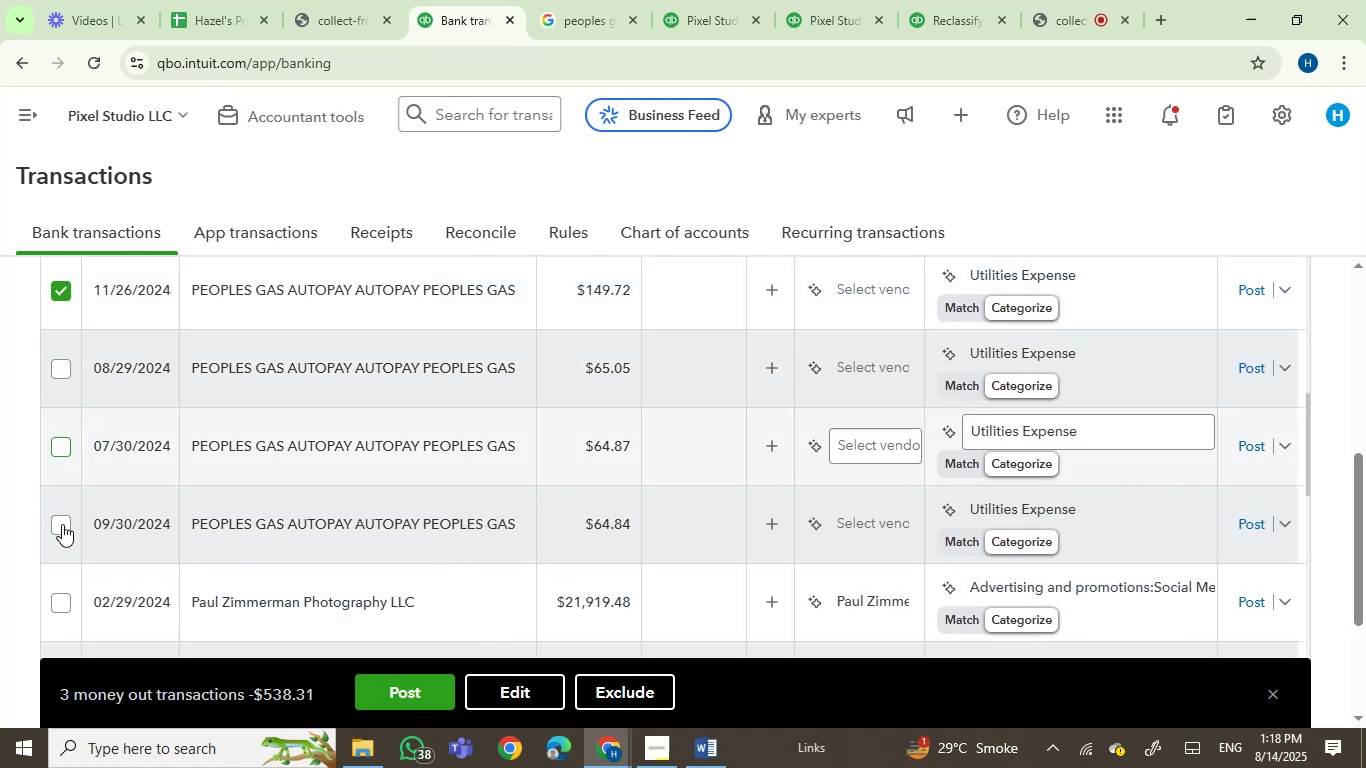 
left_click([62, 526])
 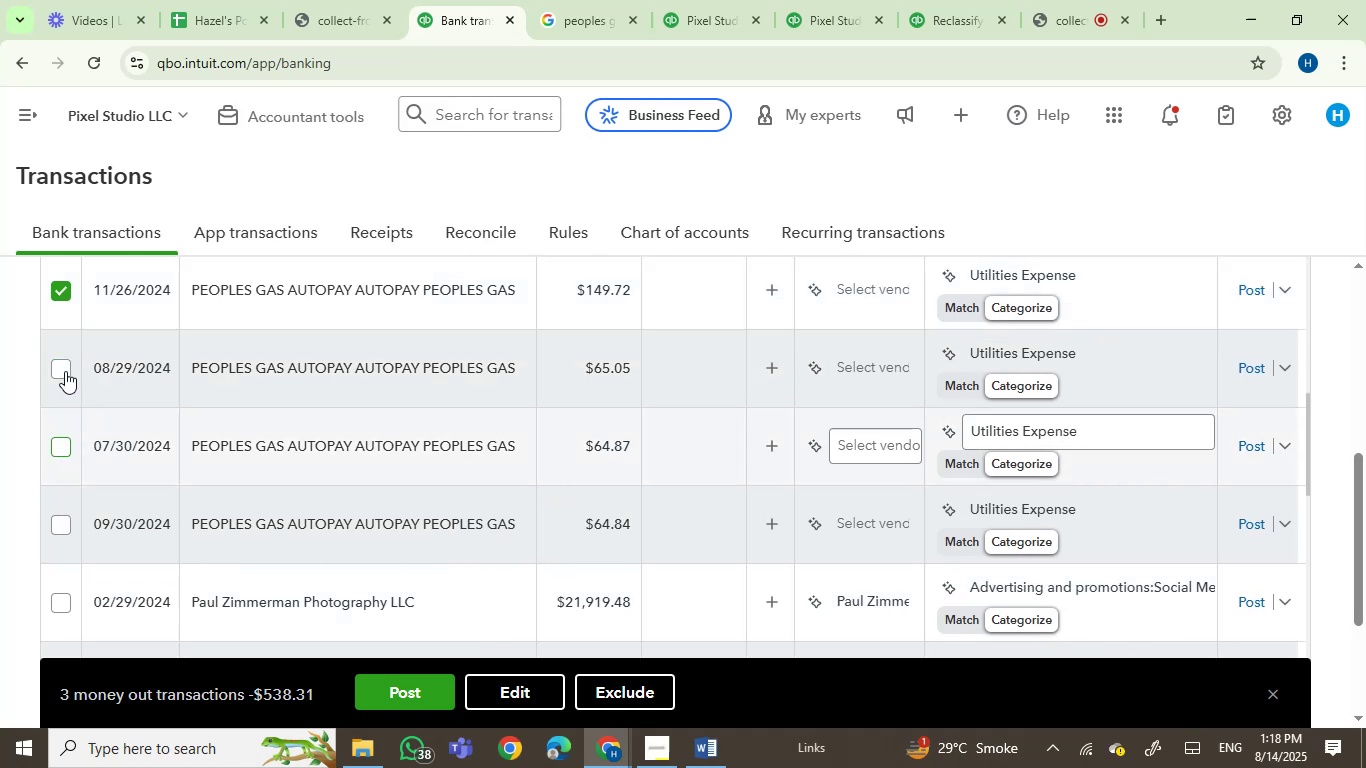 
left_click([63, 368])
 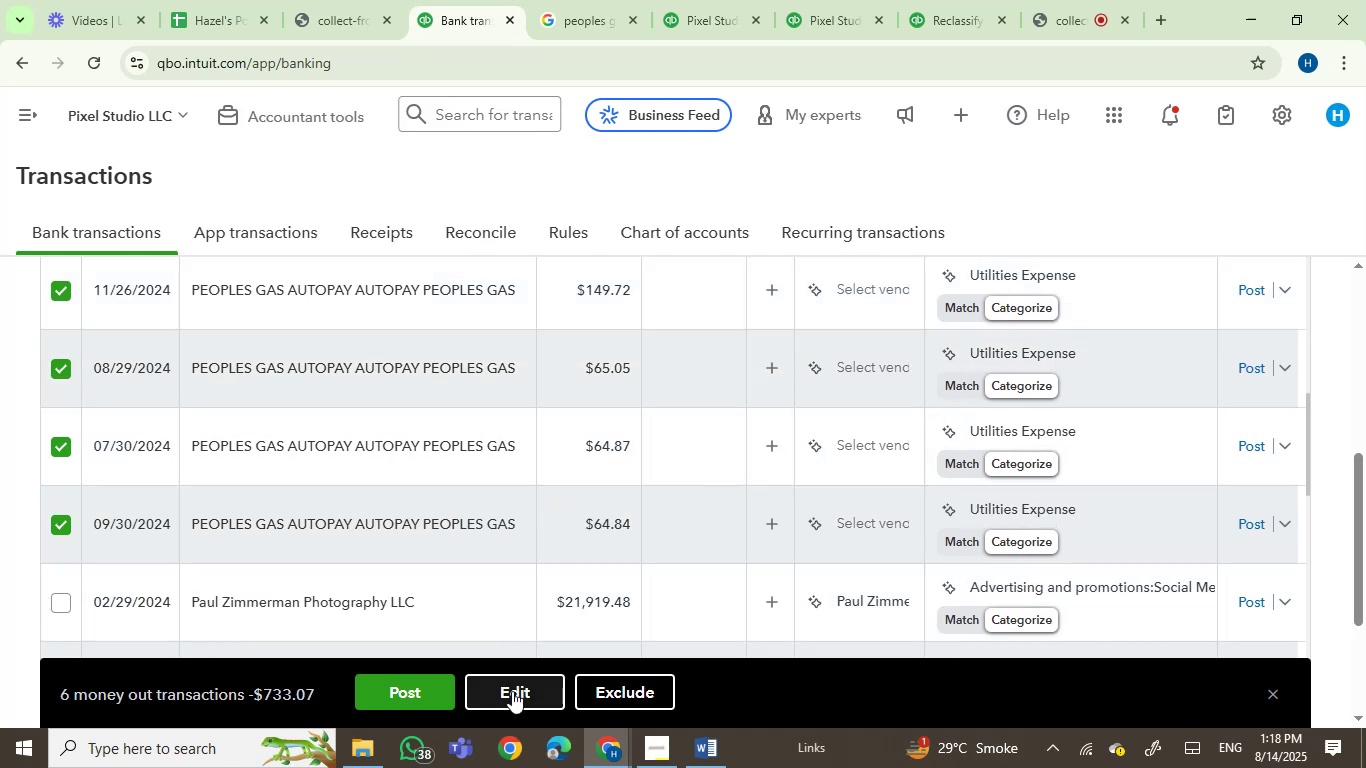 
wait(5.35)
 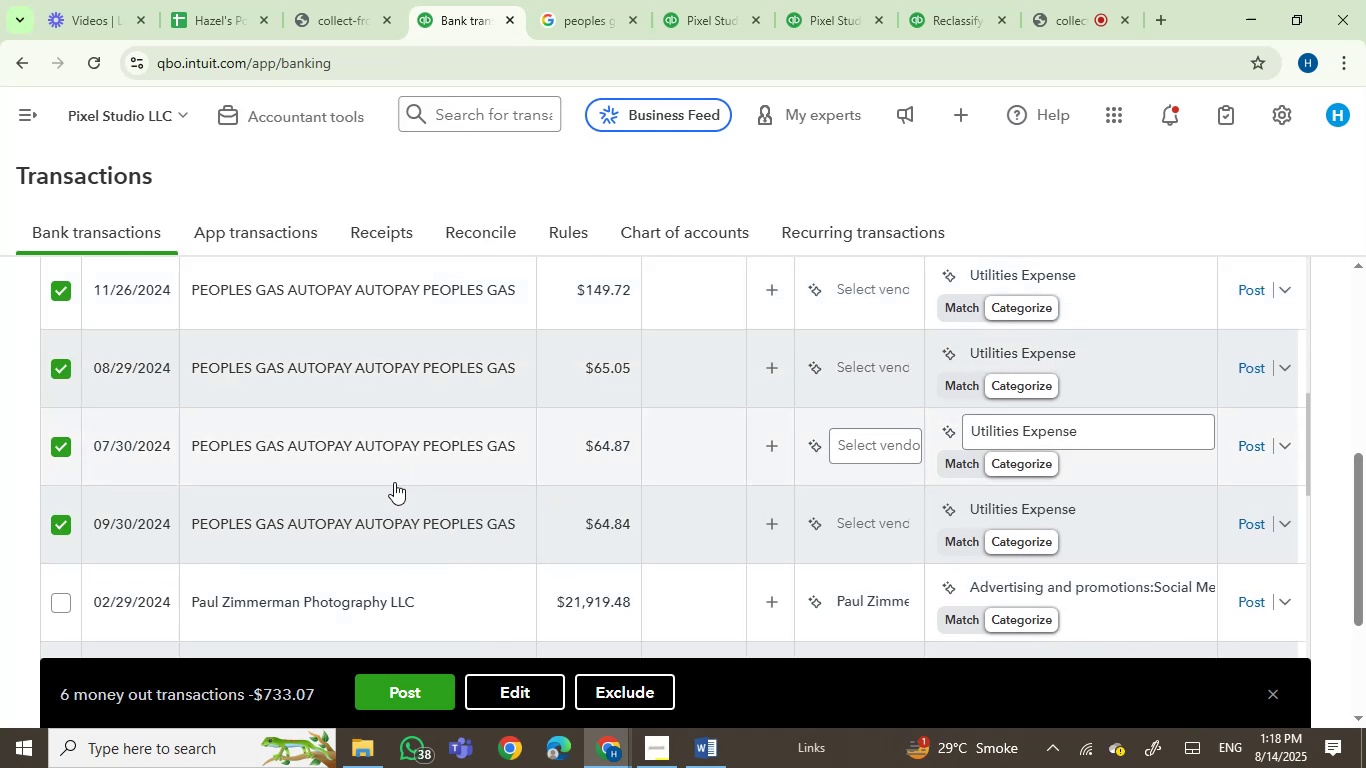 
left_click([407, 690])
 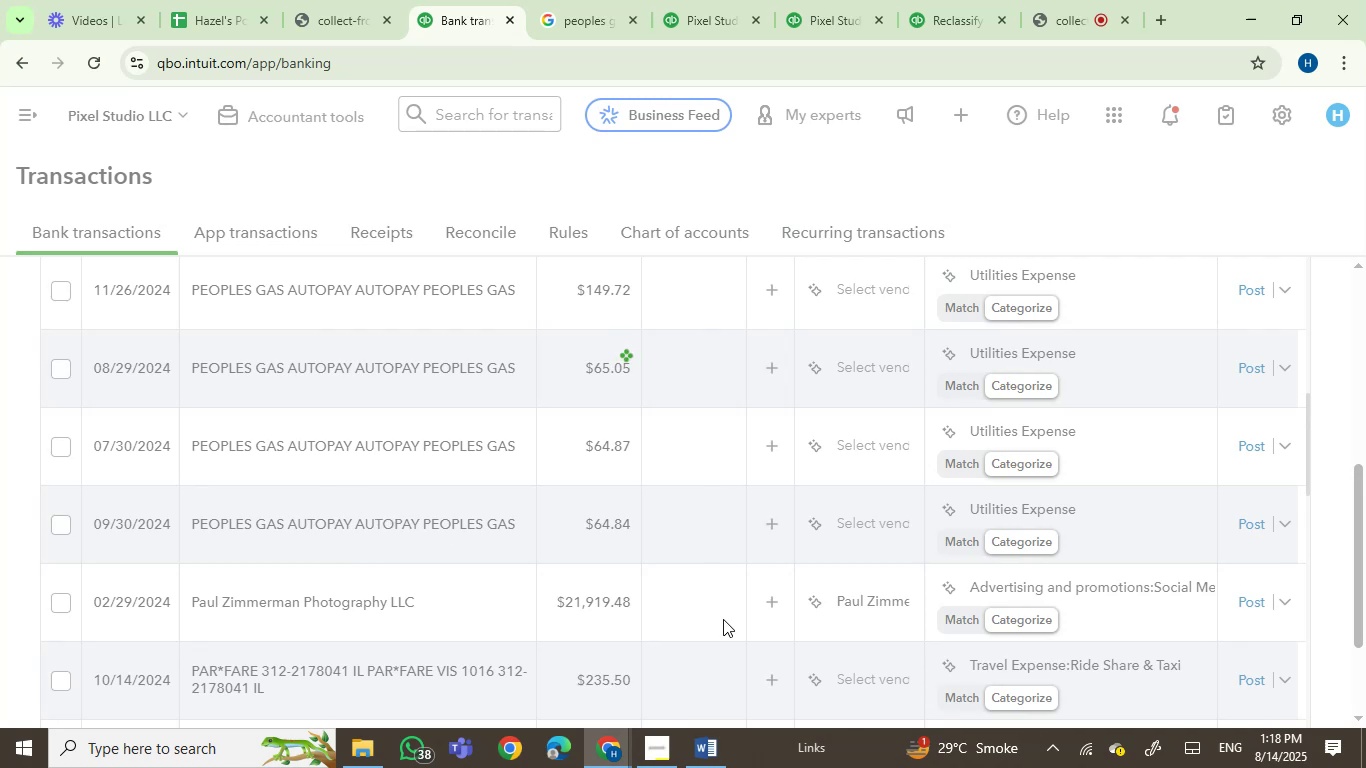 
wait(5.92)
 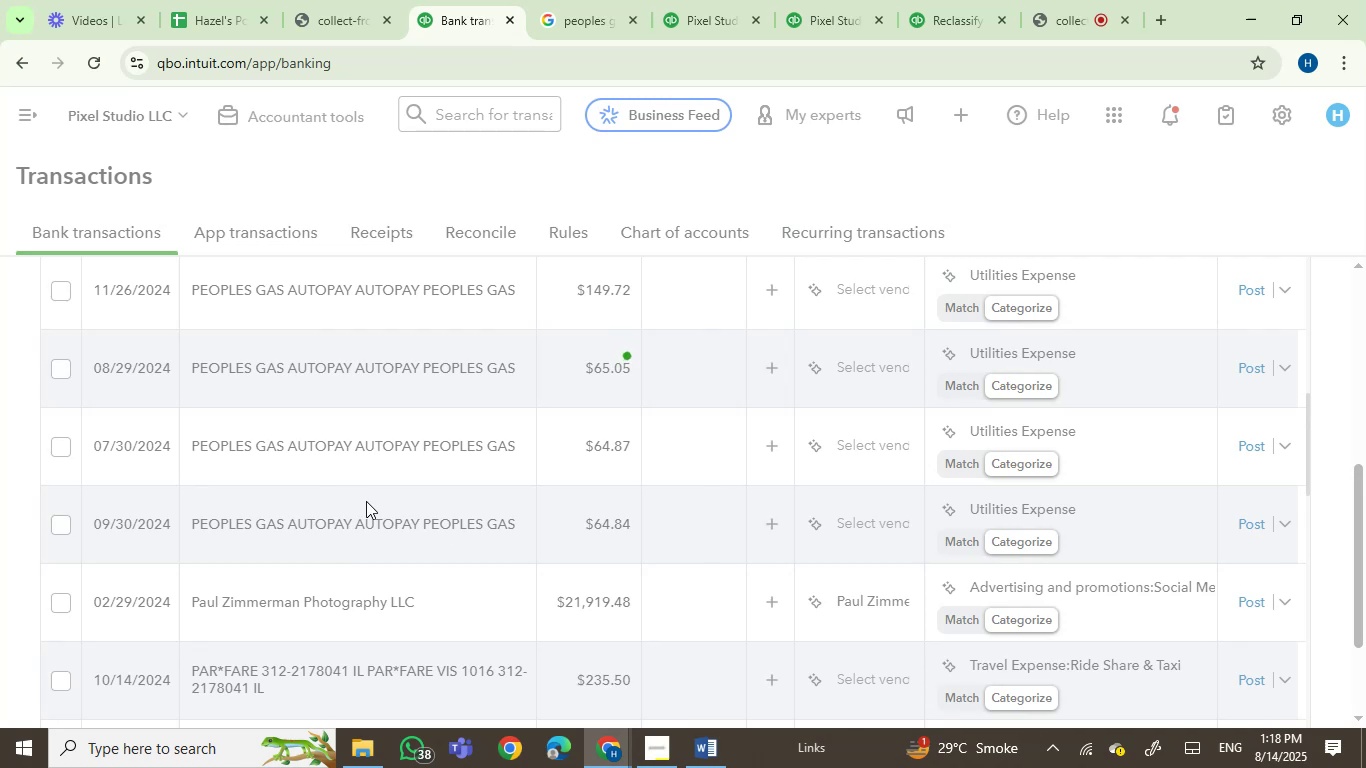 
scroll: coordinate [521, 567], scroll_direction: none, amount: 0.0
 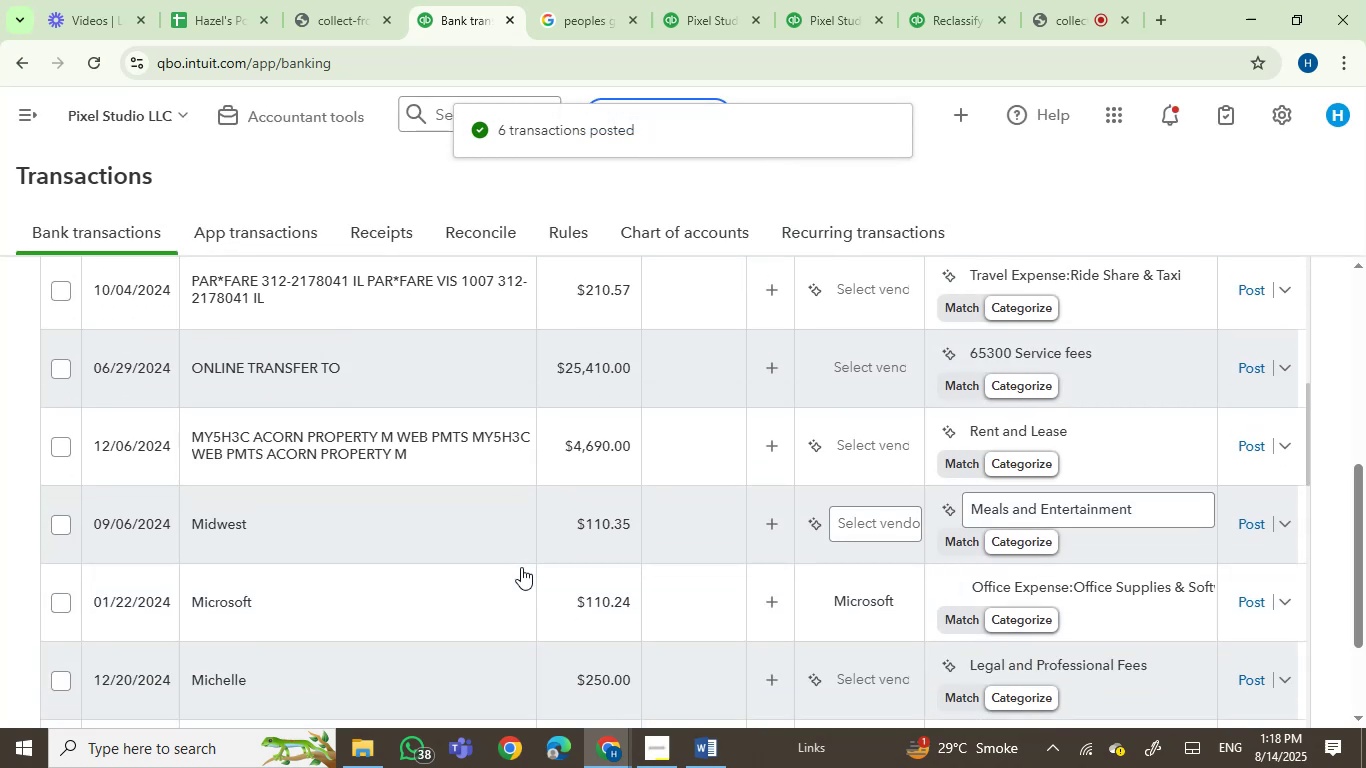 
scroll: coordinate [521, 567], scroll_direction: down, amount: 1.0
 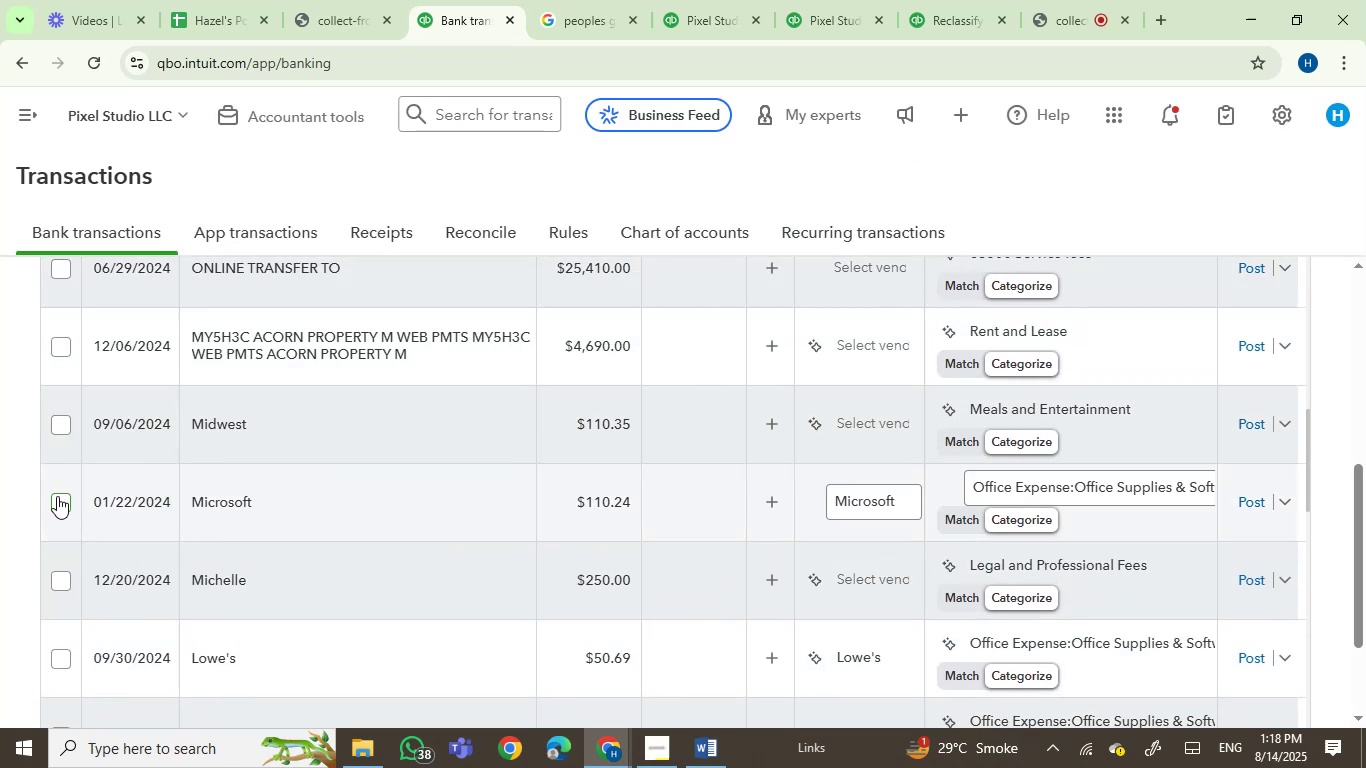 
left_click([57, 496])
 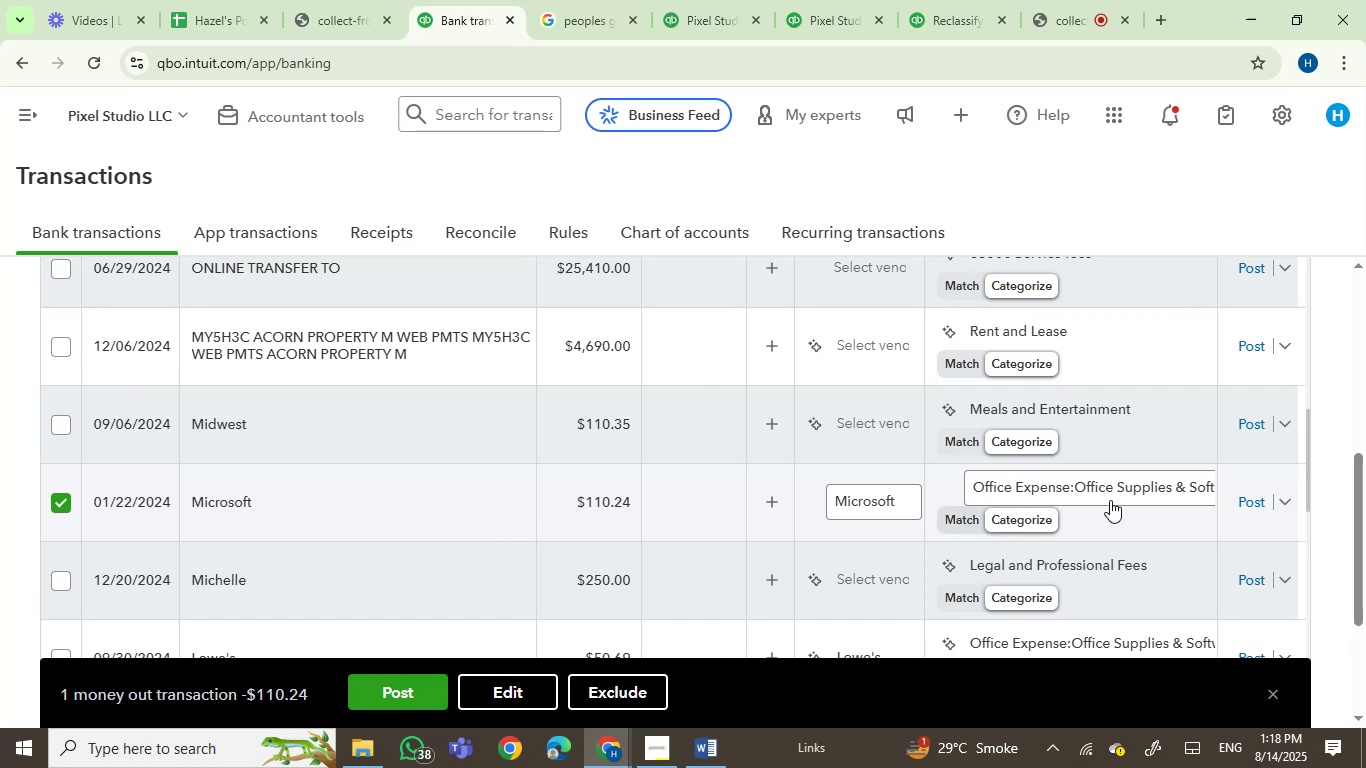 
left_click([1246, 498])
 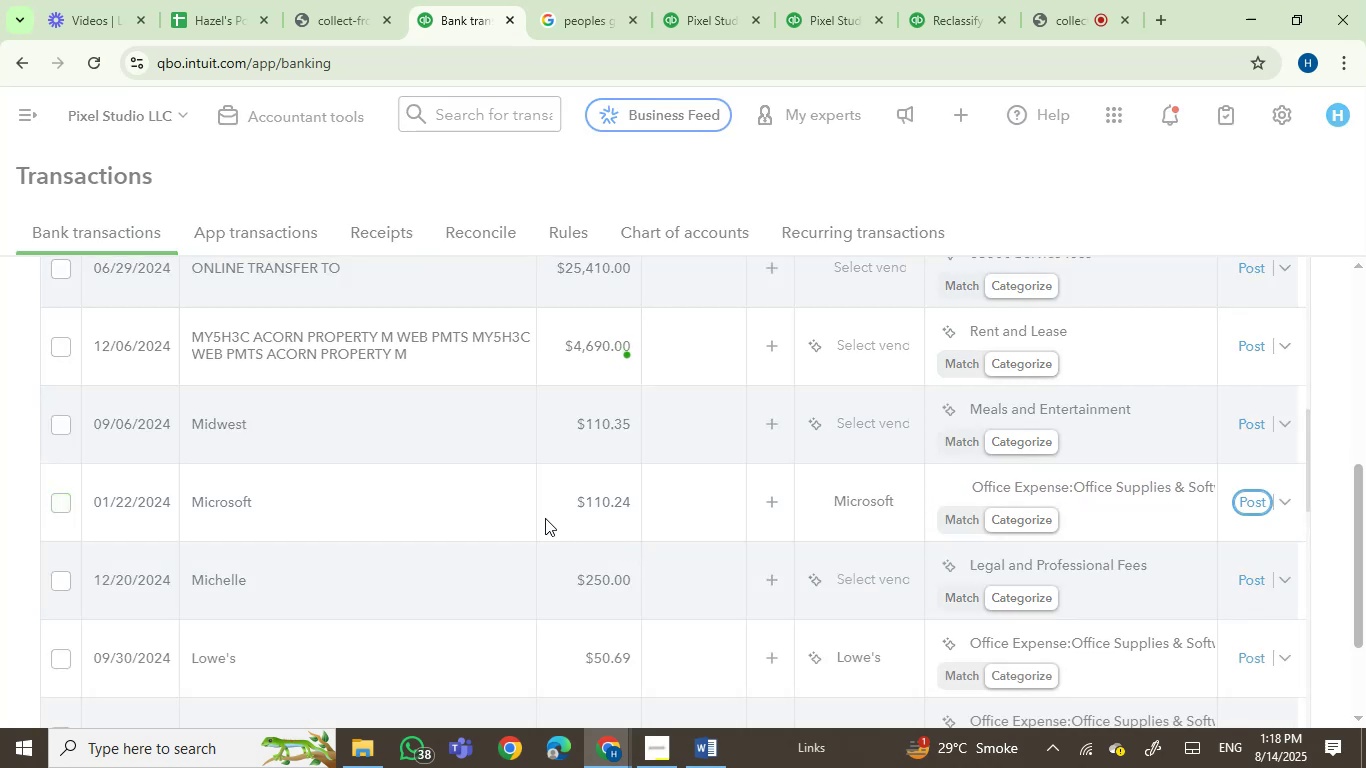 
scroll: coordinate [513, 497], scroll_direction: down, amount: 1.0
 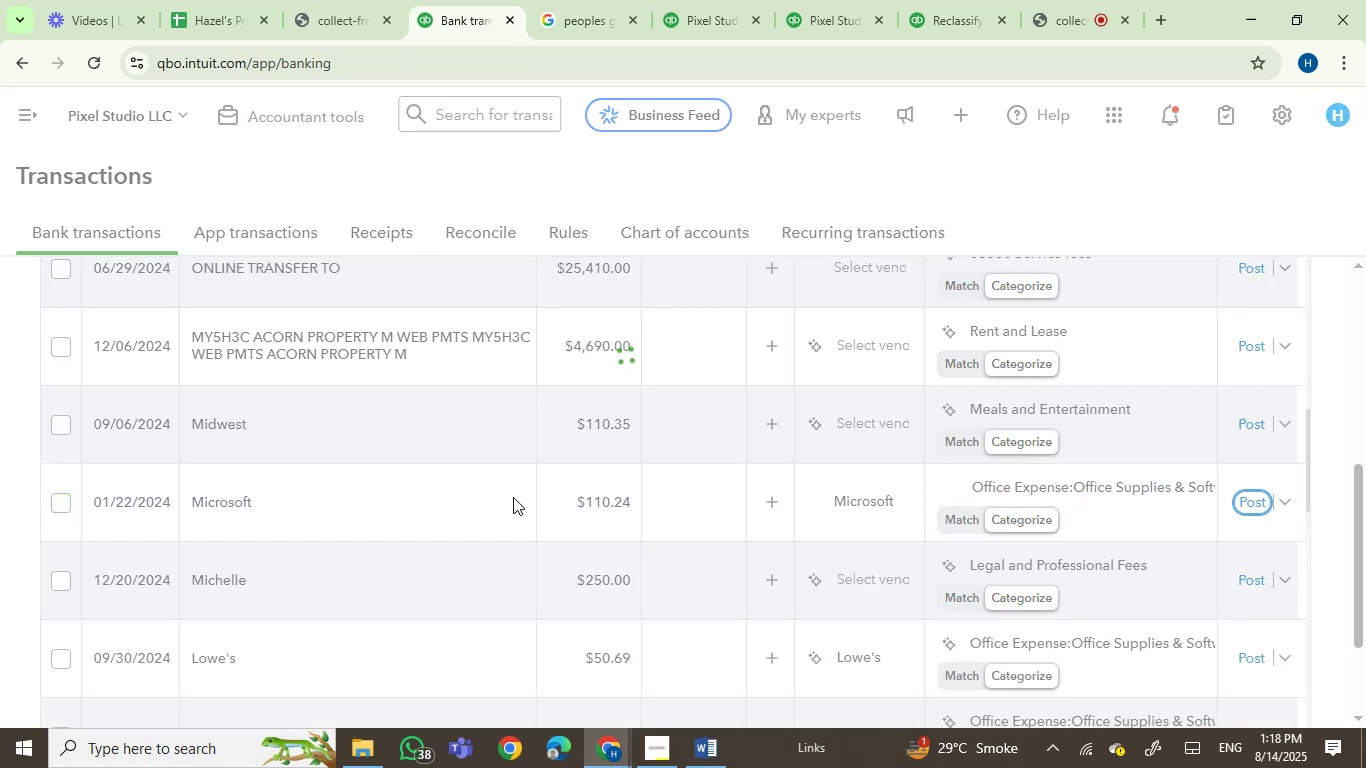 
scroll: coordinate [513, 497], scroll_direction: up, amount: 1.0
 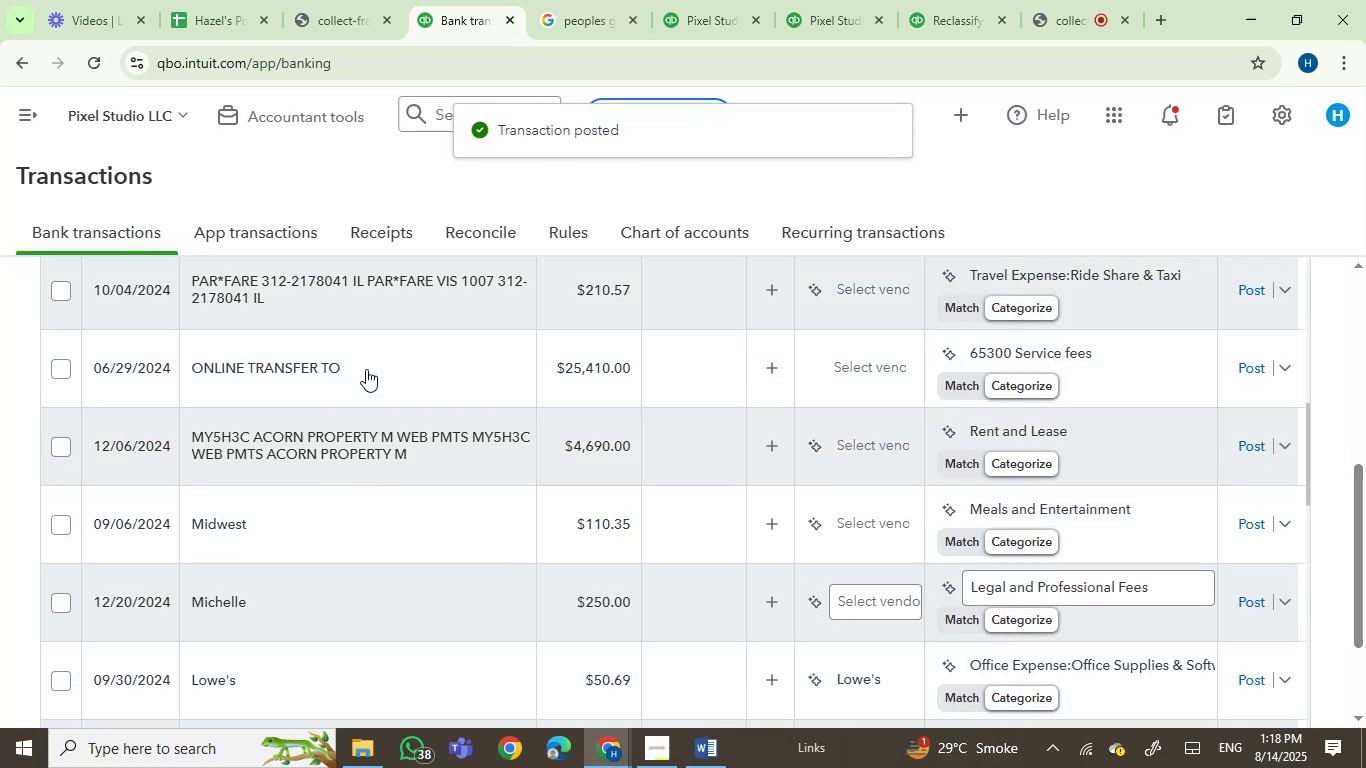 
mouse_move([351, 358])
 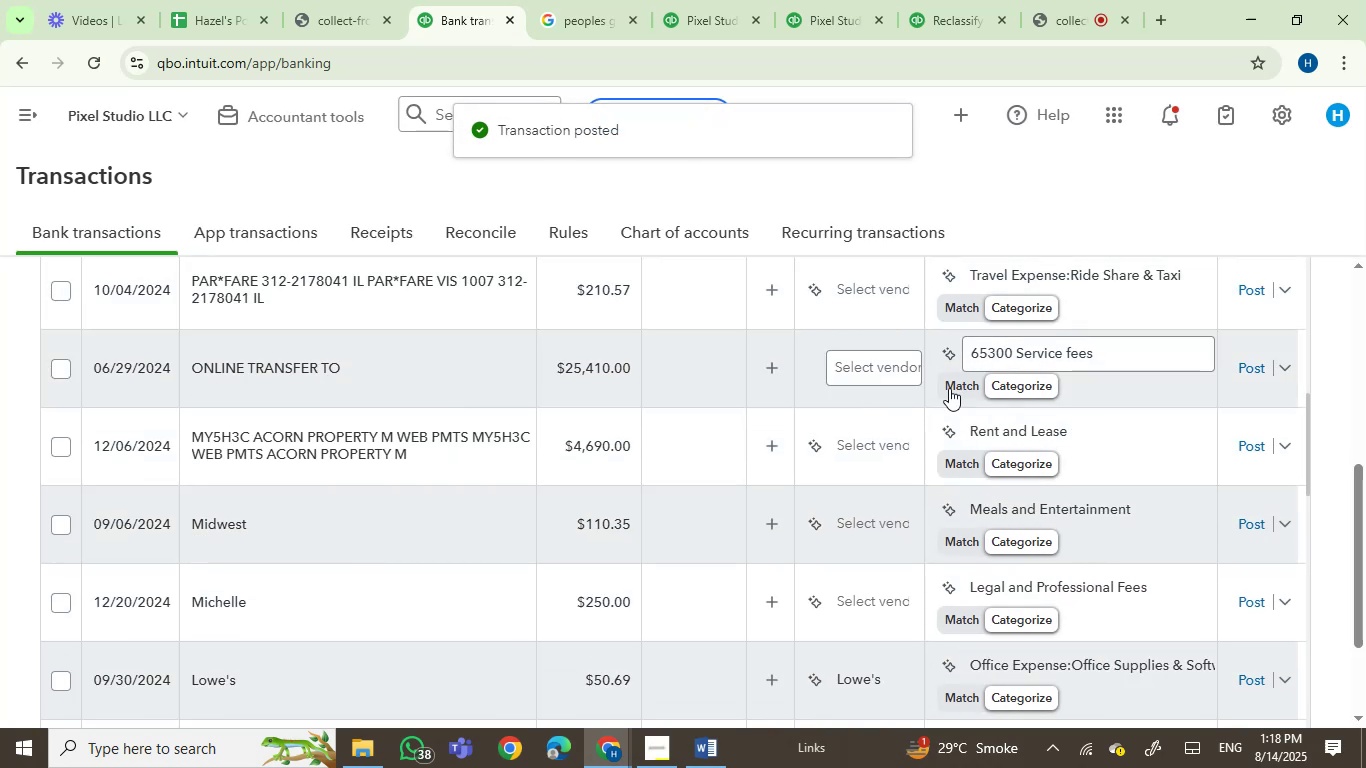 
mouse_move([1028, 363])
 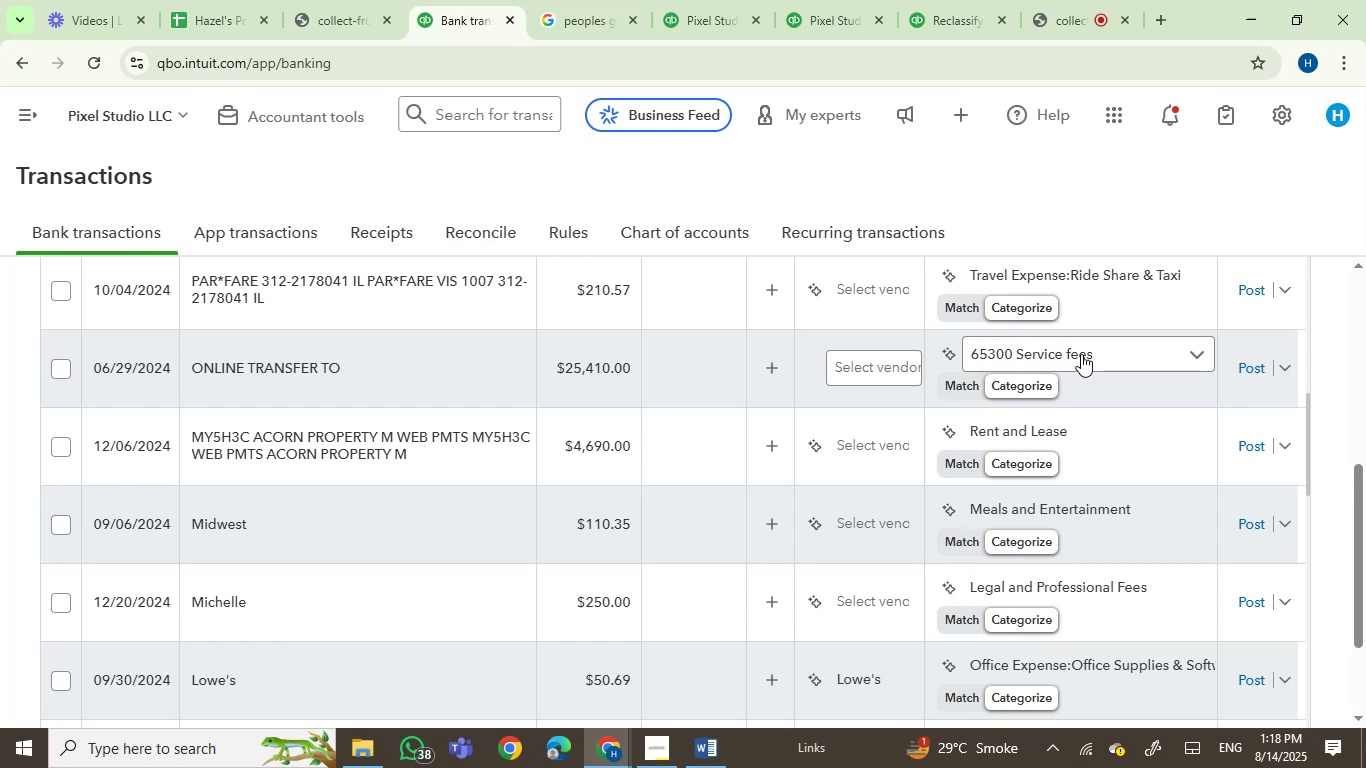 
left_click([1015, 354])
 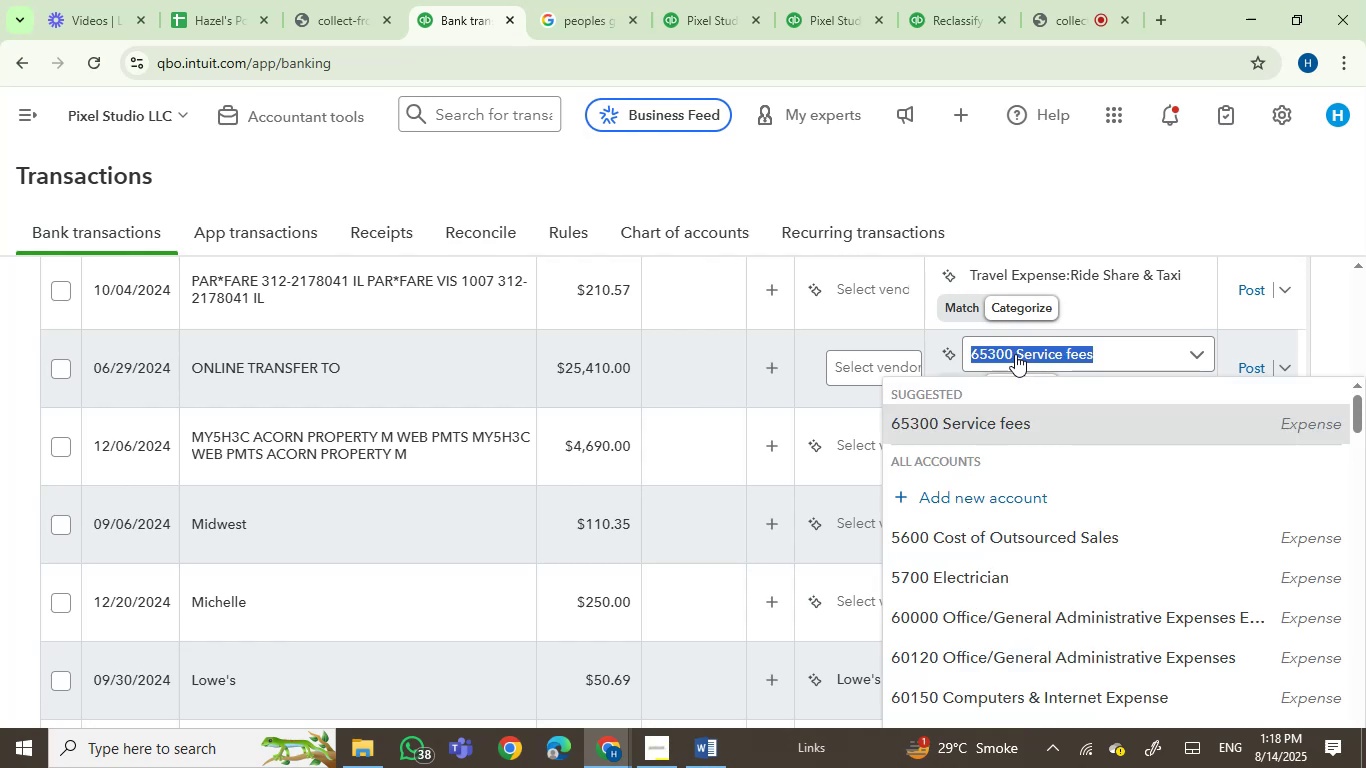 
type(trans)
 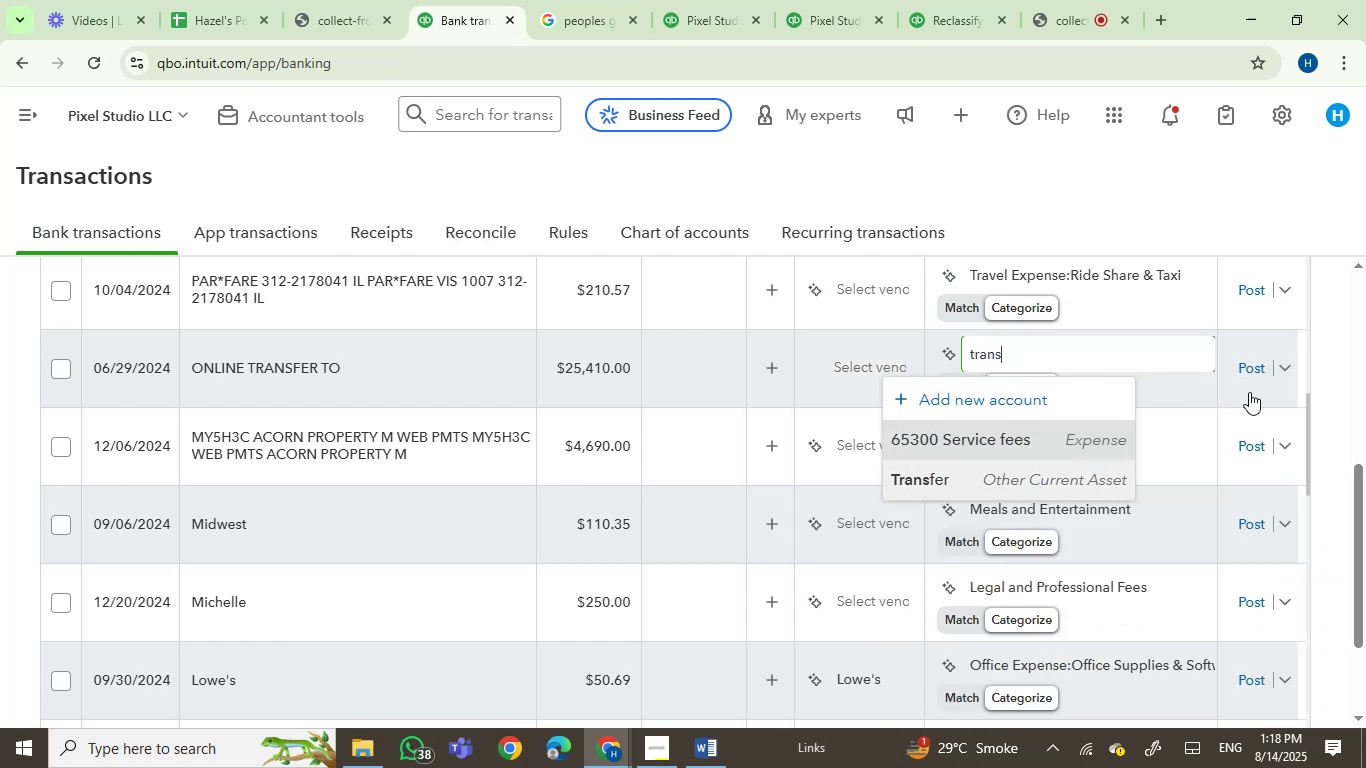 
left_click([1258, 369])
 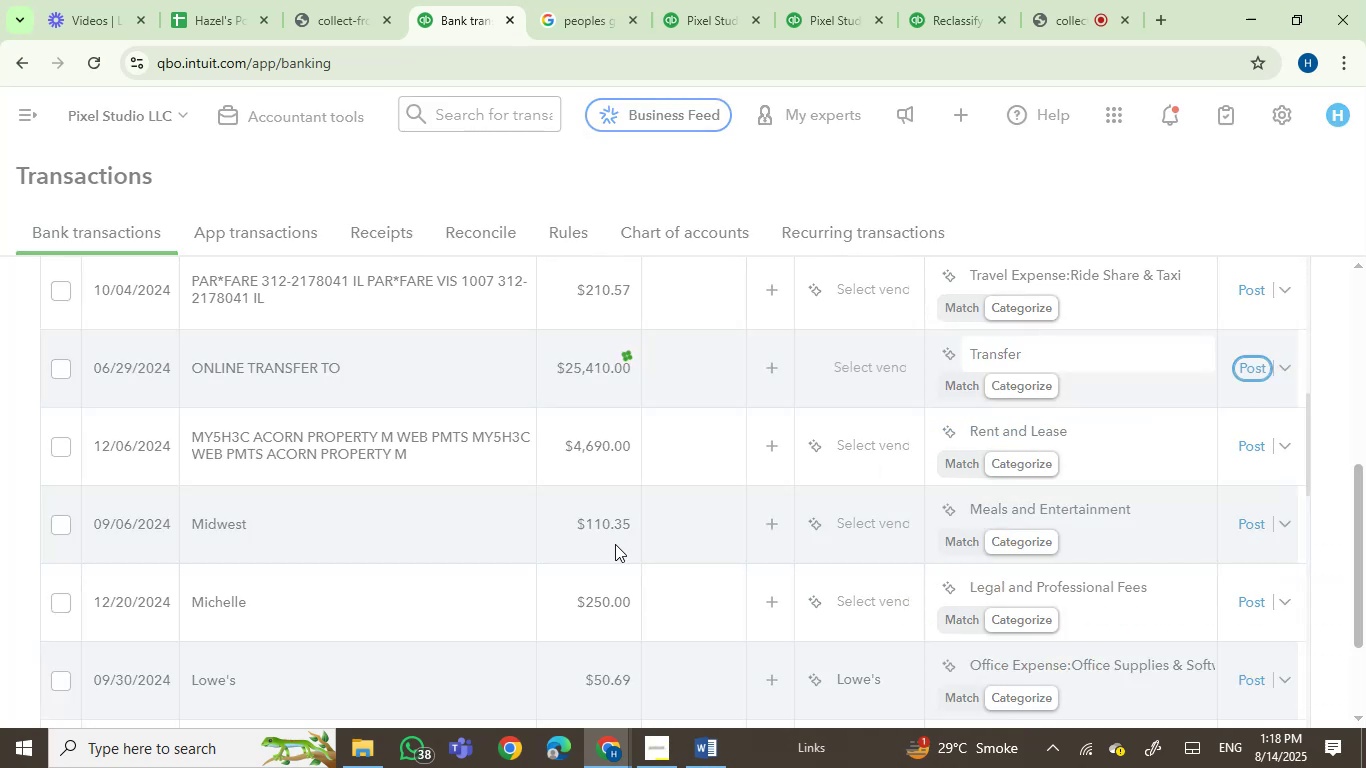 
scroll: coordinate [447, 537], scroll_direction: down, amount: 4.0
 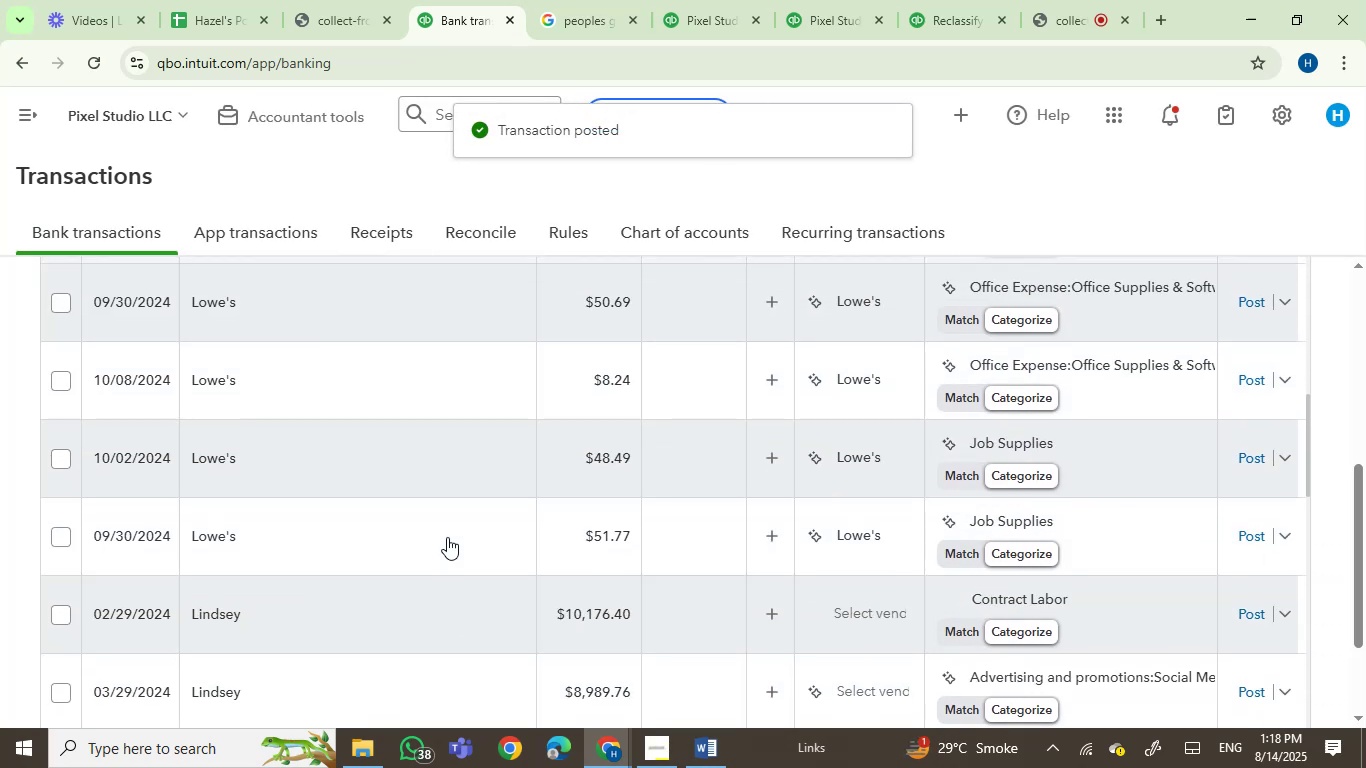 
scroll: coordinate [413, 521], scroll_direction: up, amount: 1.0
 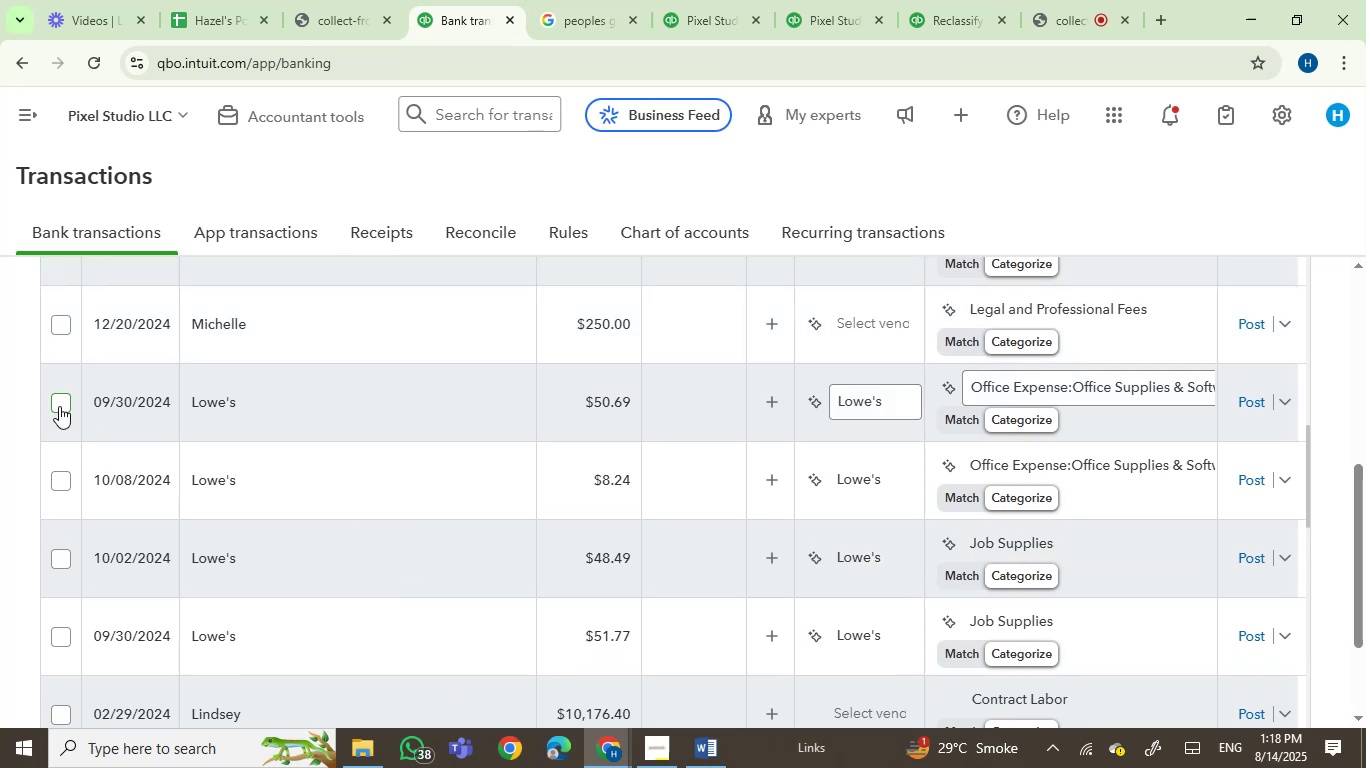 
left_click([59, 406])
 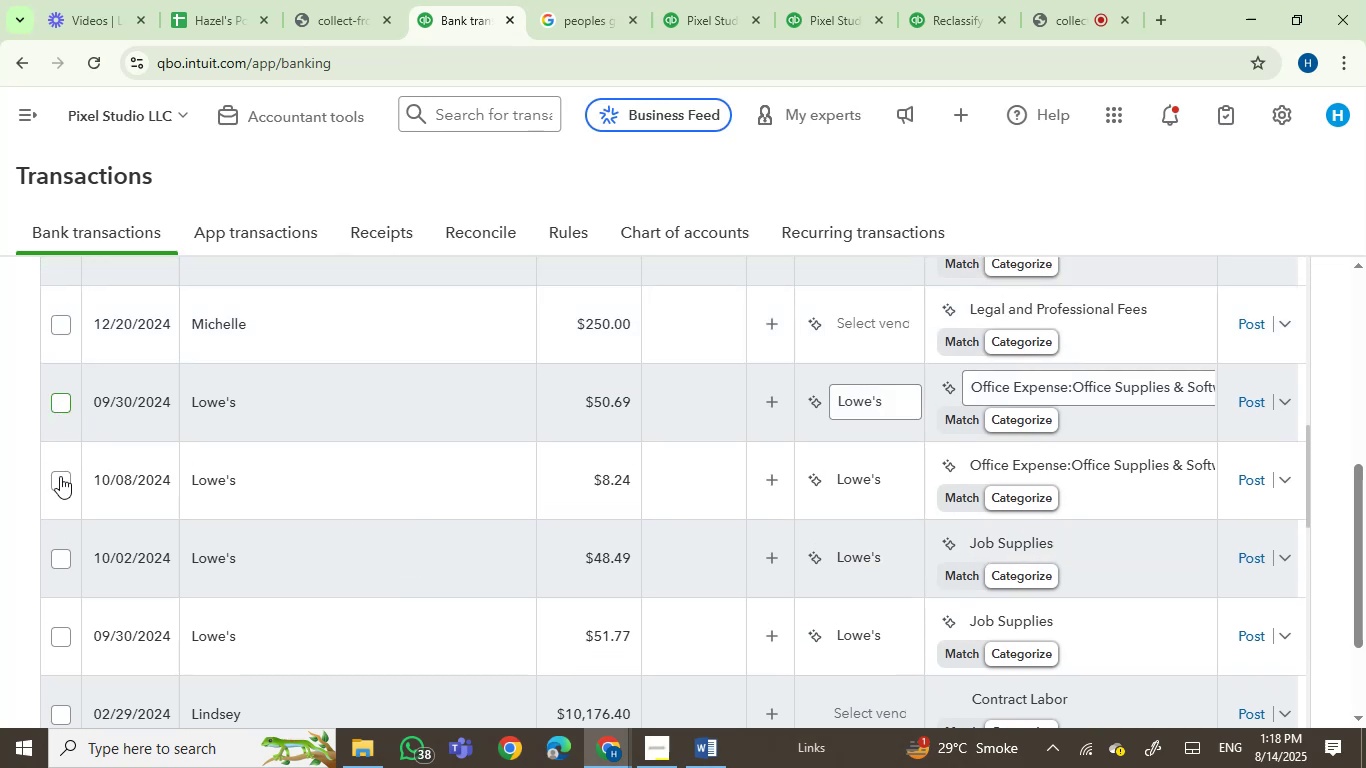 
left_click([58, 477])
 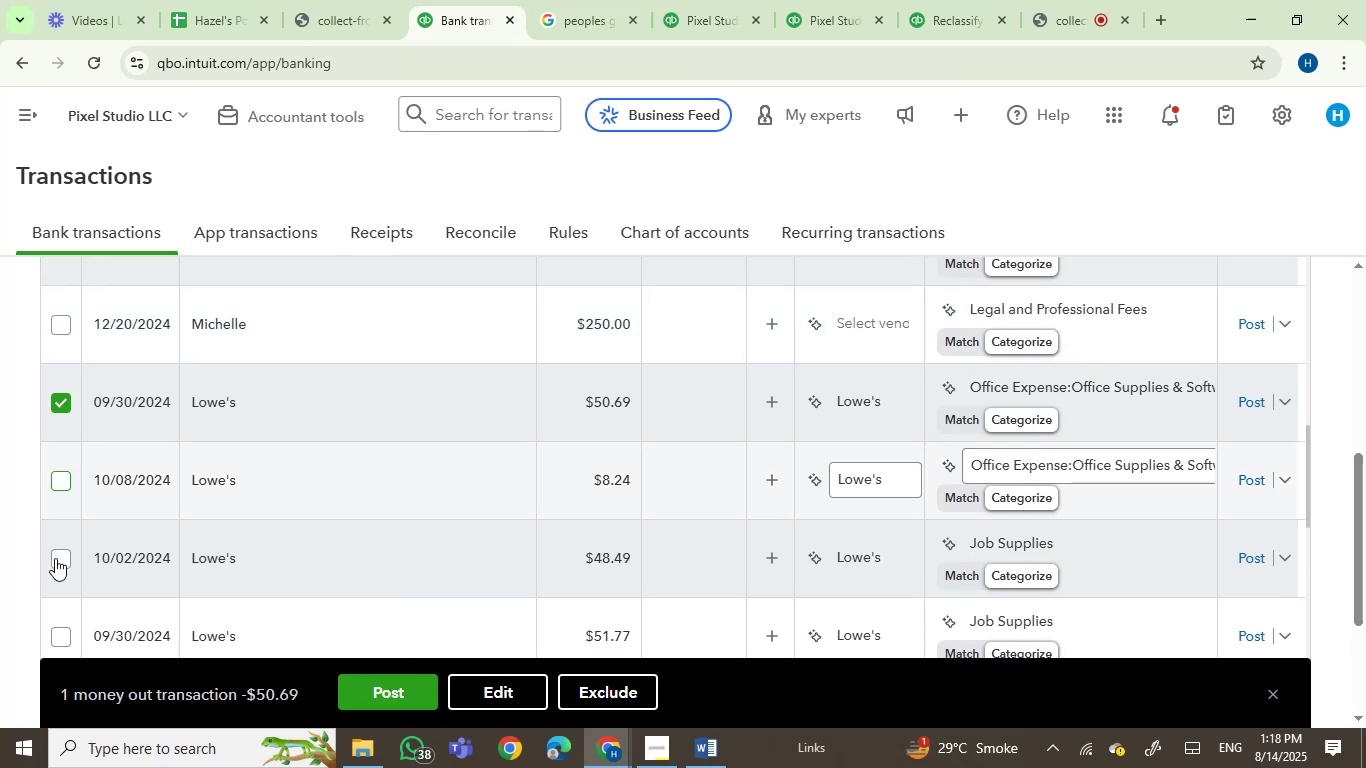 
left_click([55, 558])
 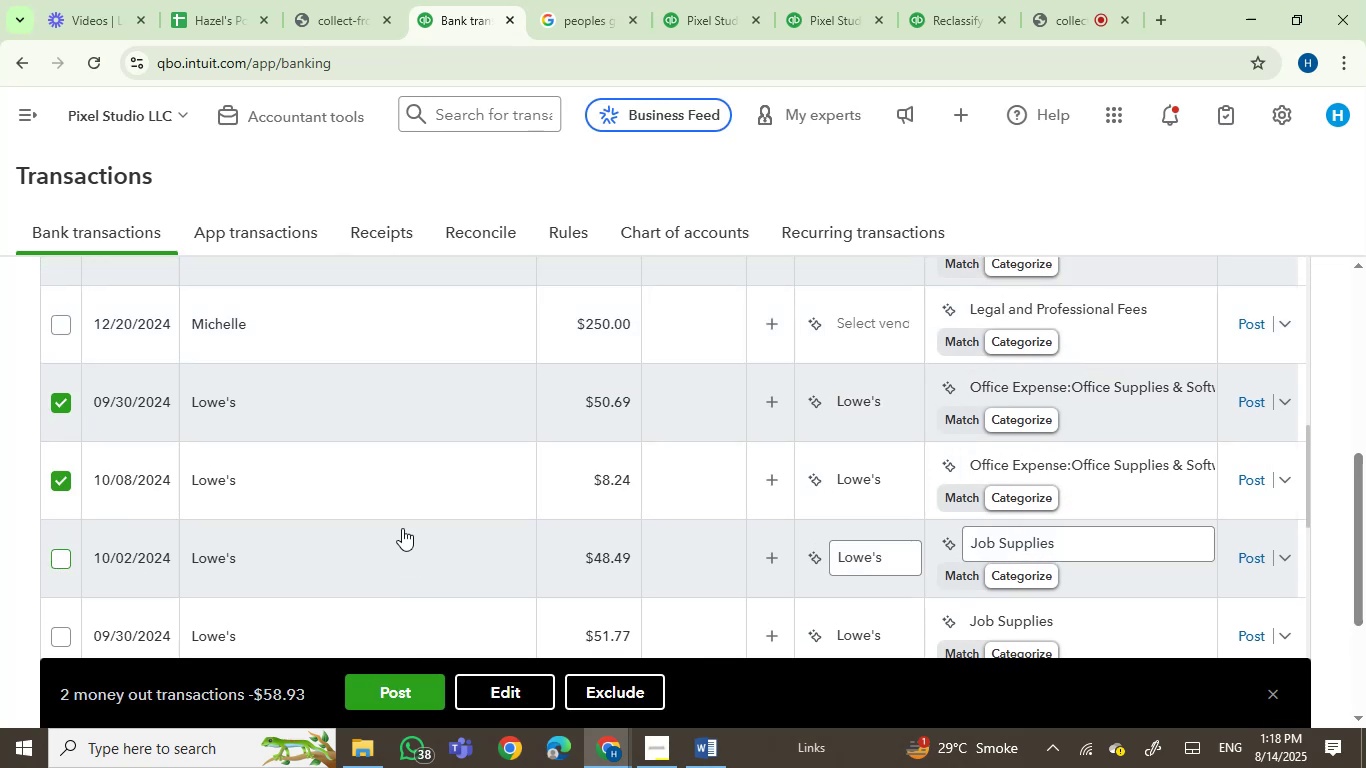 
scroll: coordinate [422, 528], scroll_direction: down, amount: 2.0
 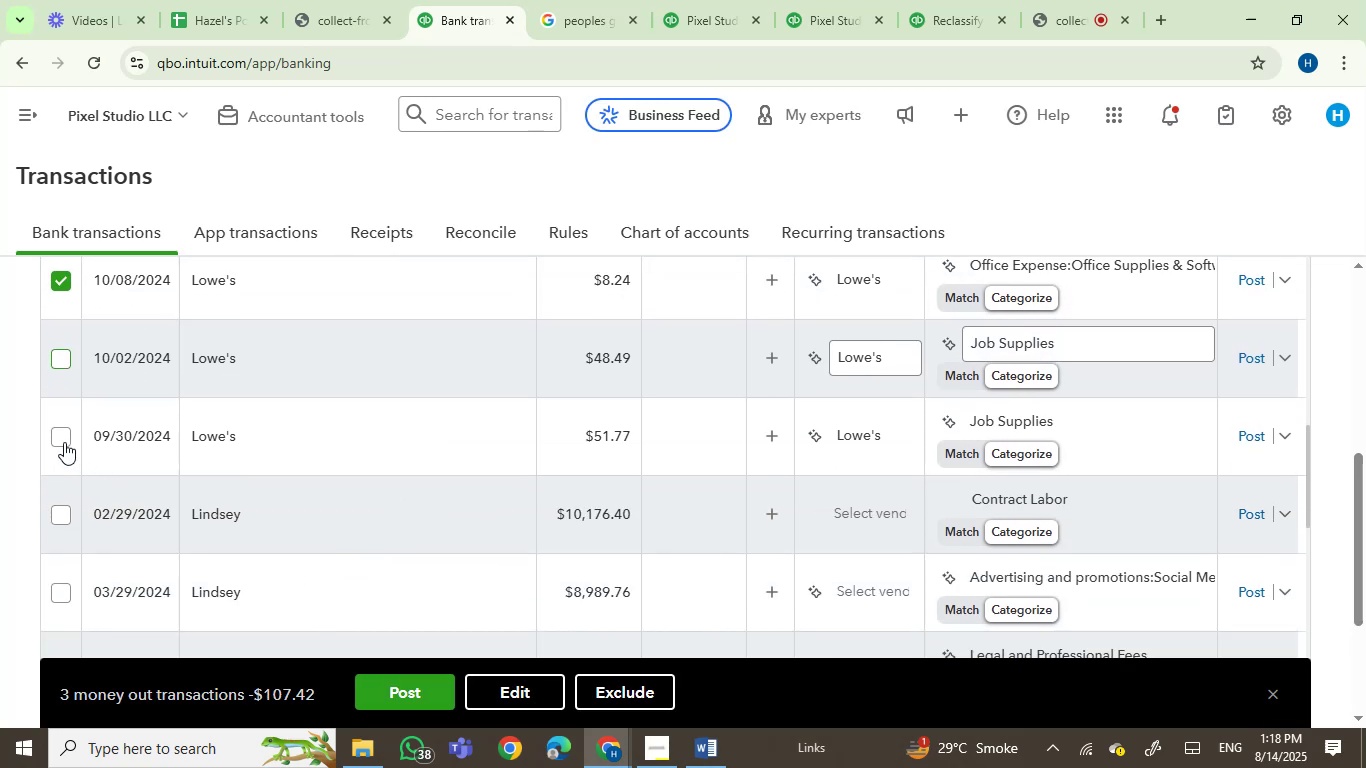 
left_click([59, 438])
 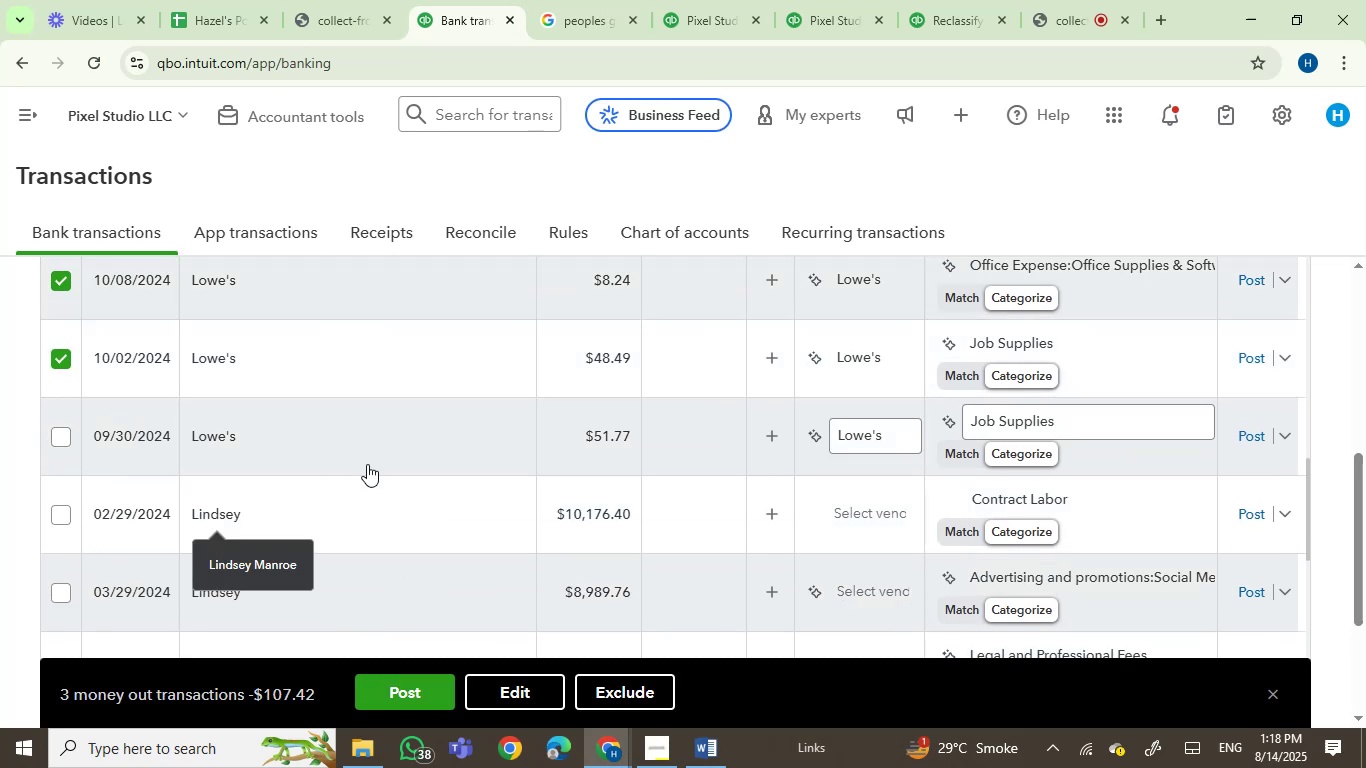 
left_click([361, 462])
 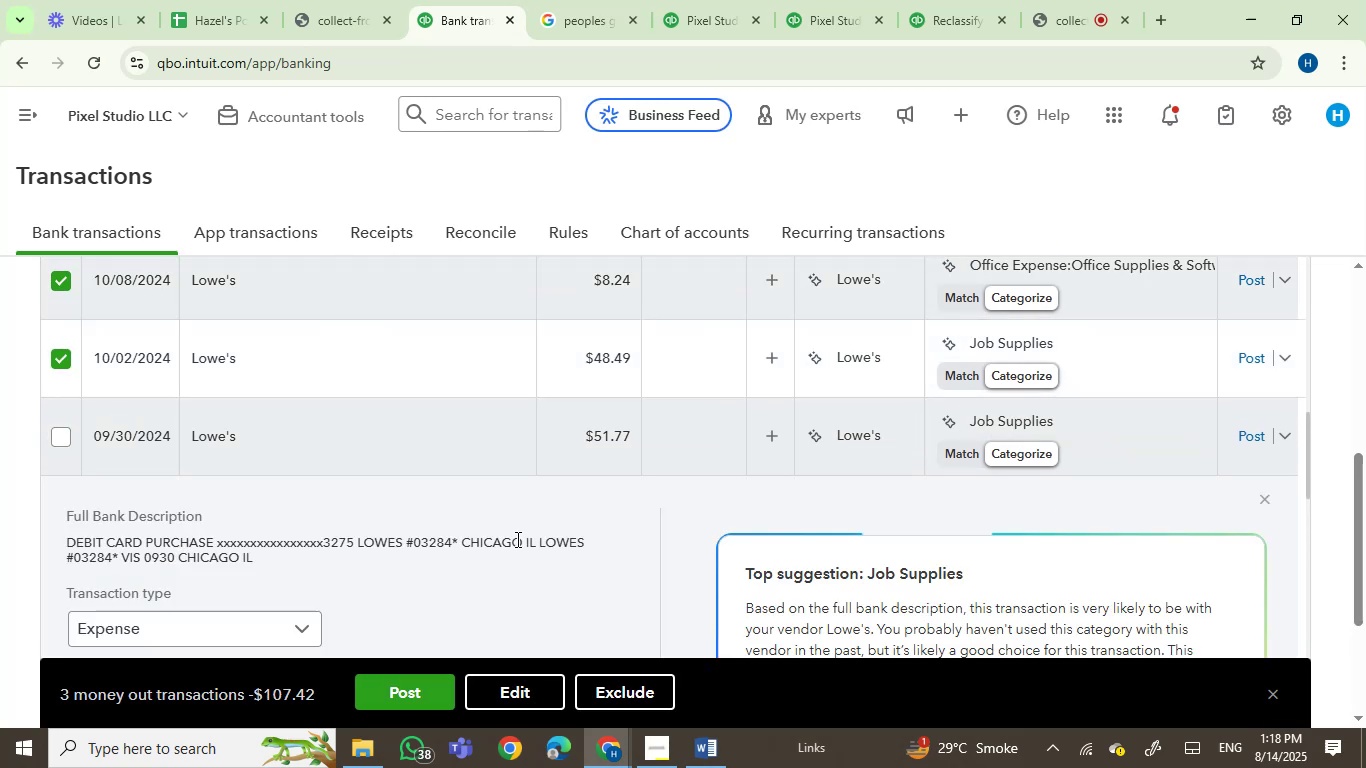 
left_click([494, 540])
 